 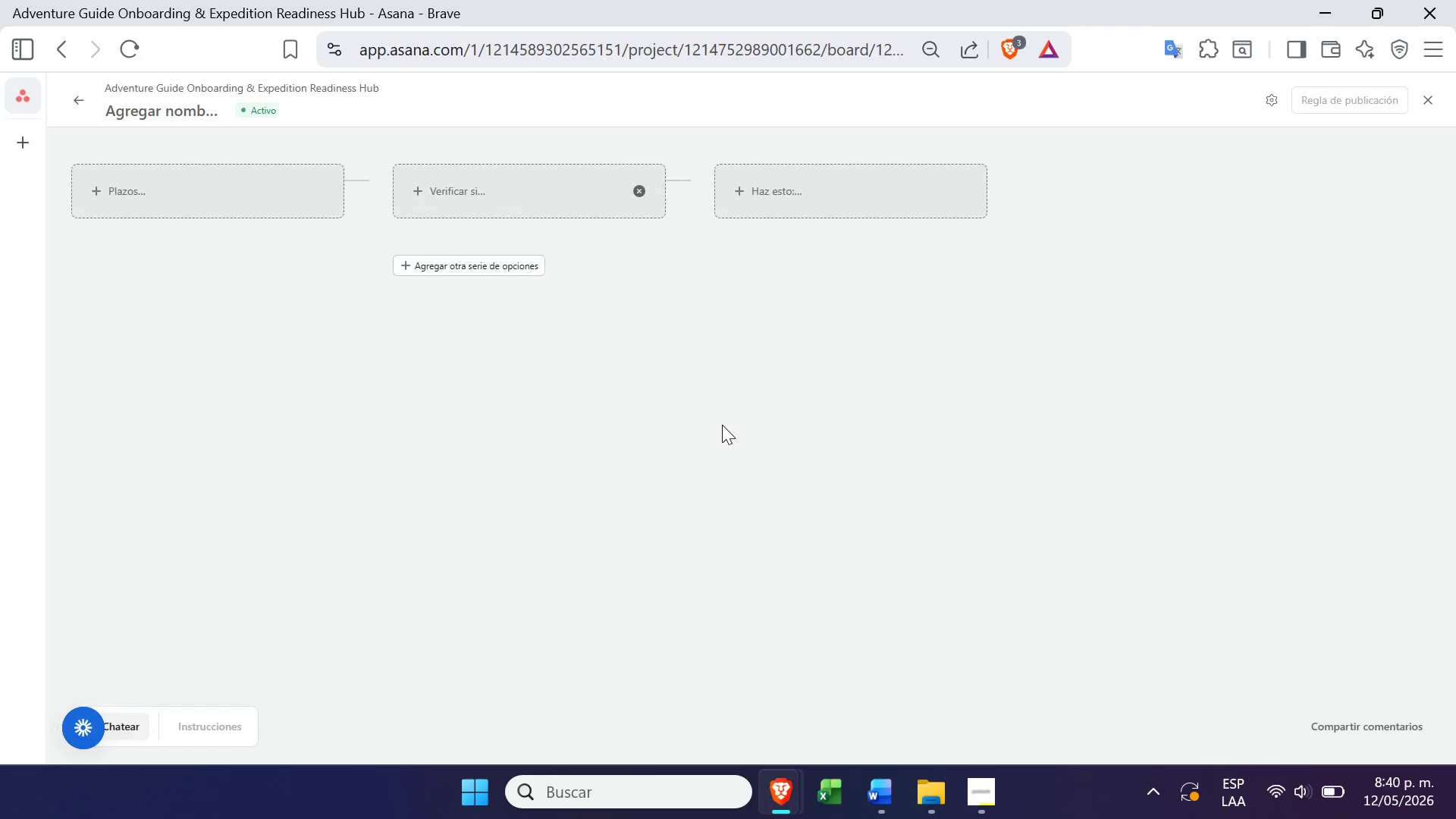 
left_click([149, 171])
 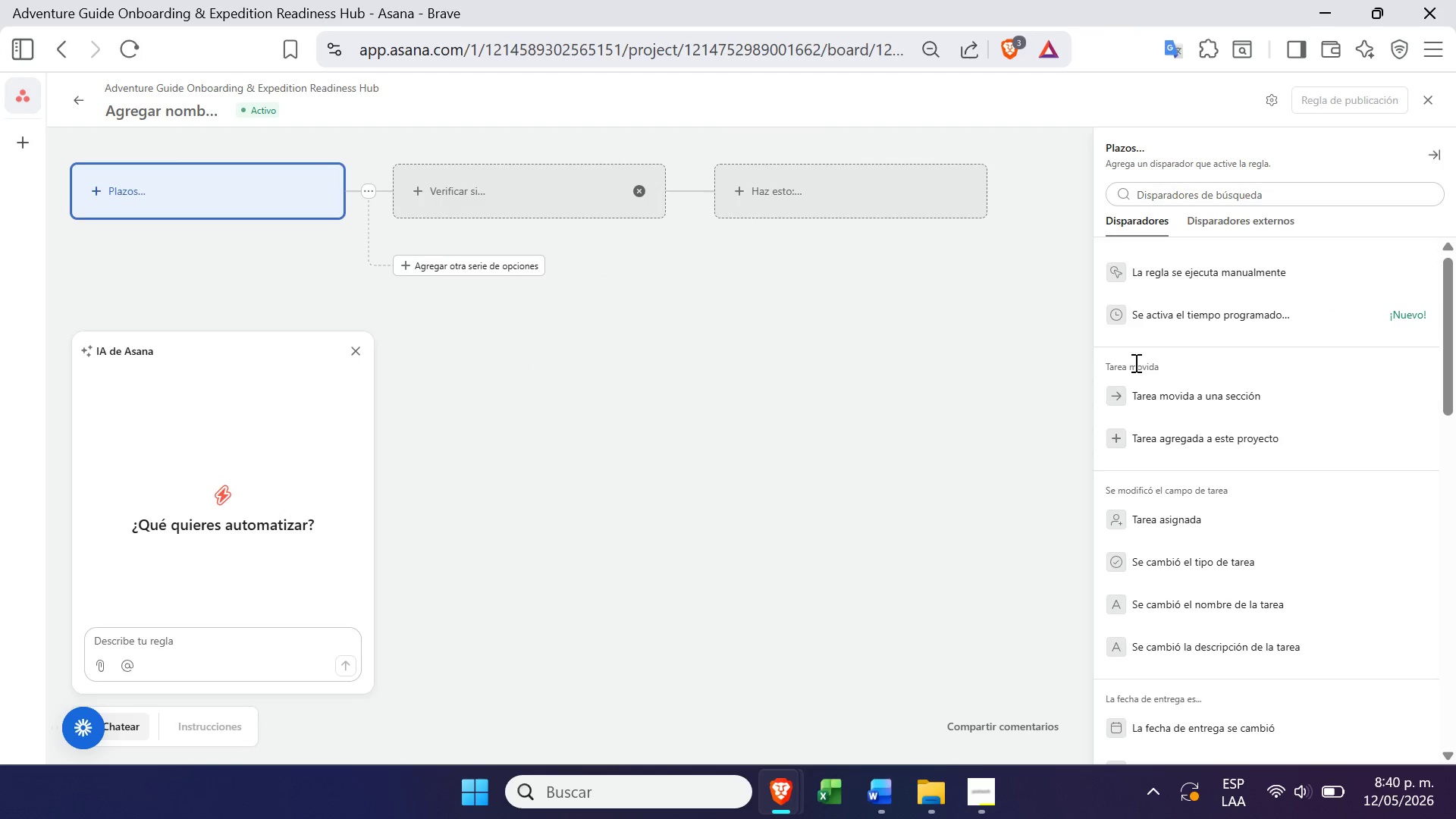 
left_click([1157, 387])
 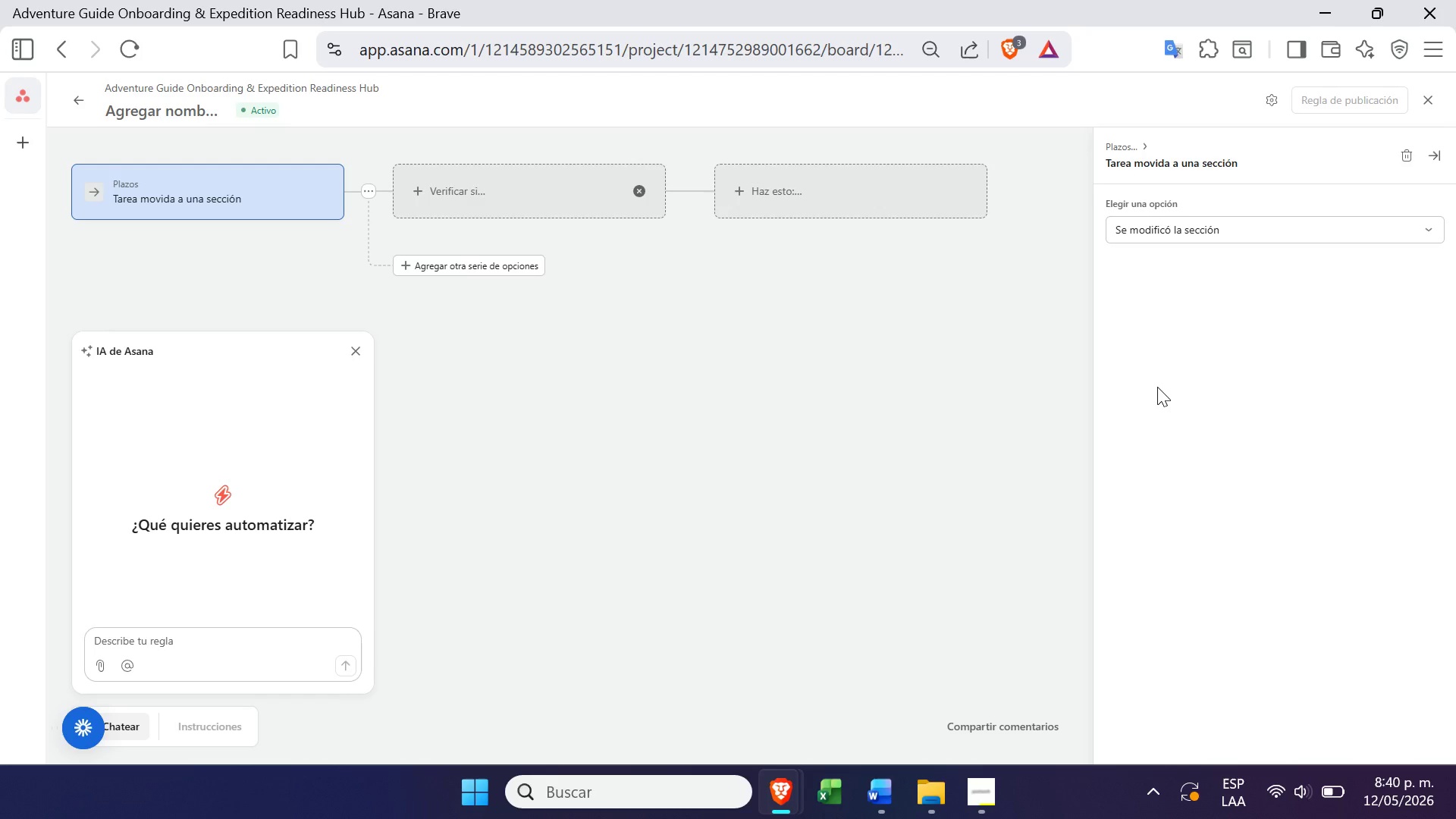 
wait(34.38)
 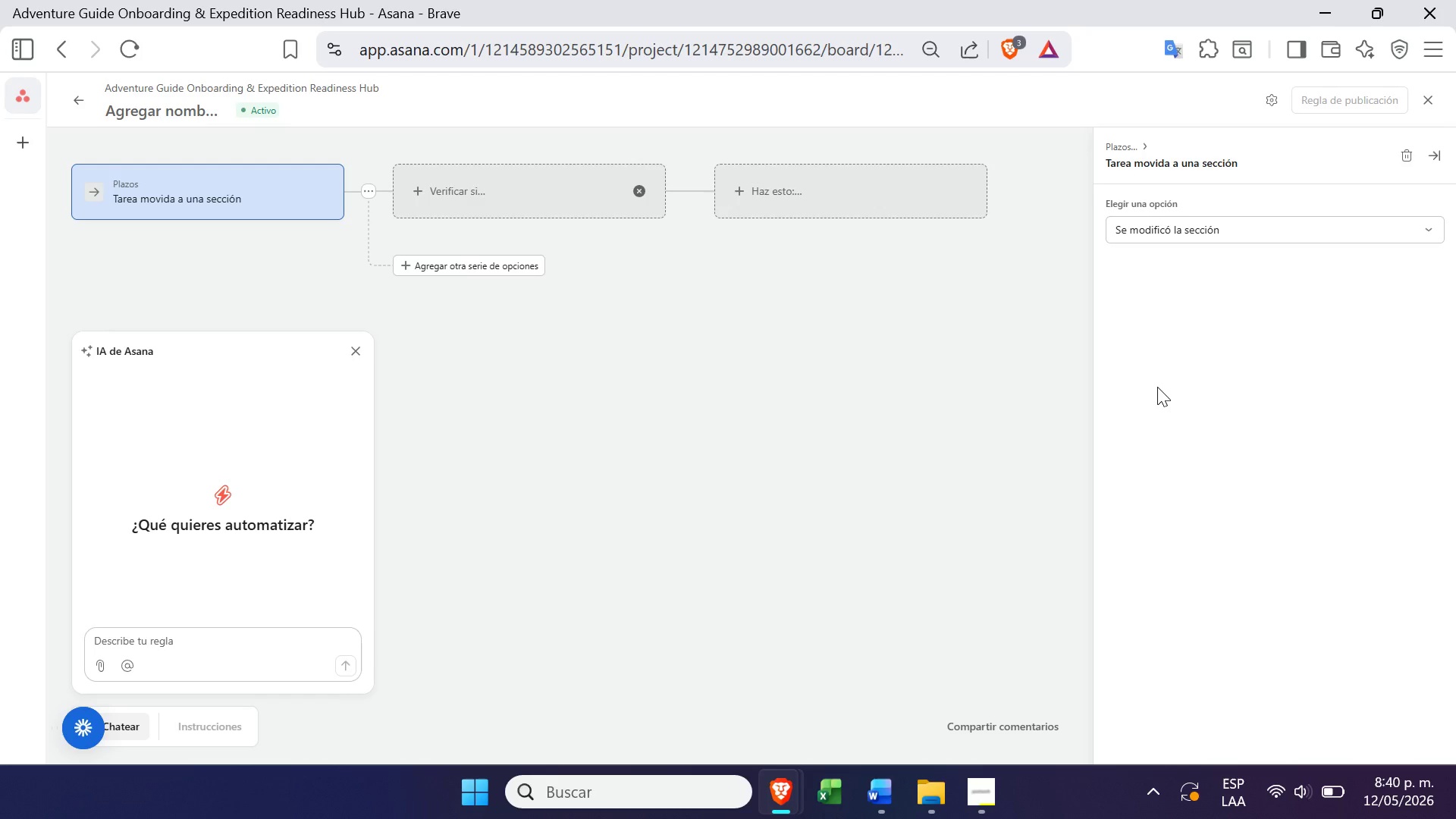 
left_click([541, 187])
 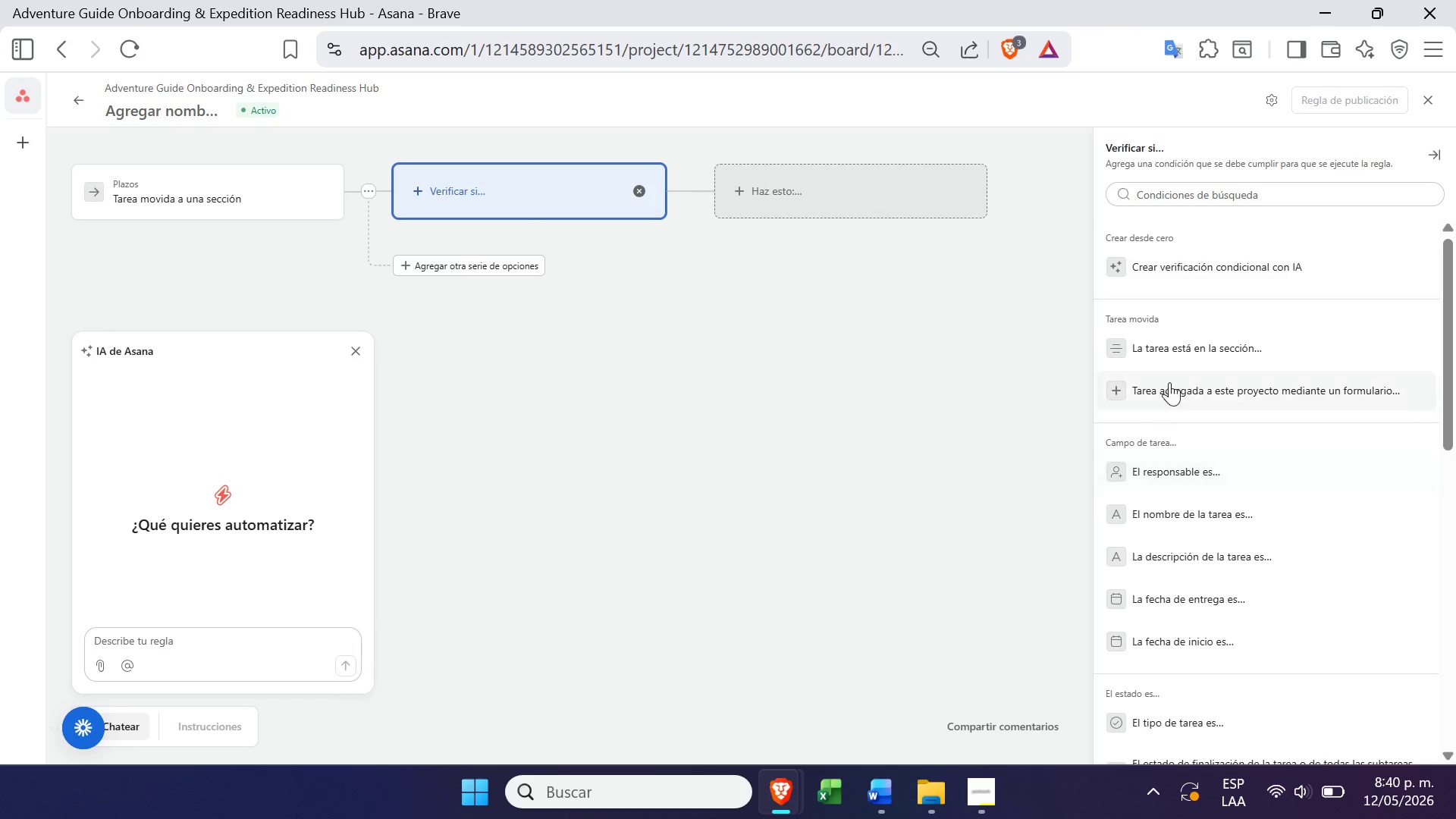 
left_click([1191, 353])
 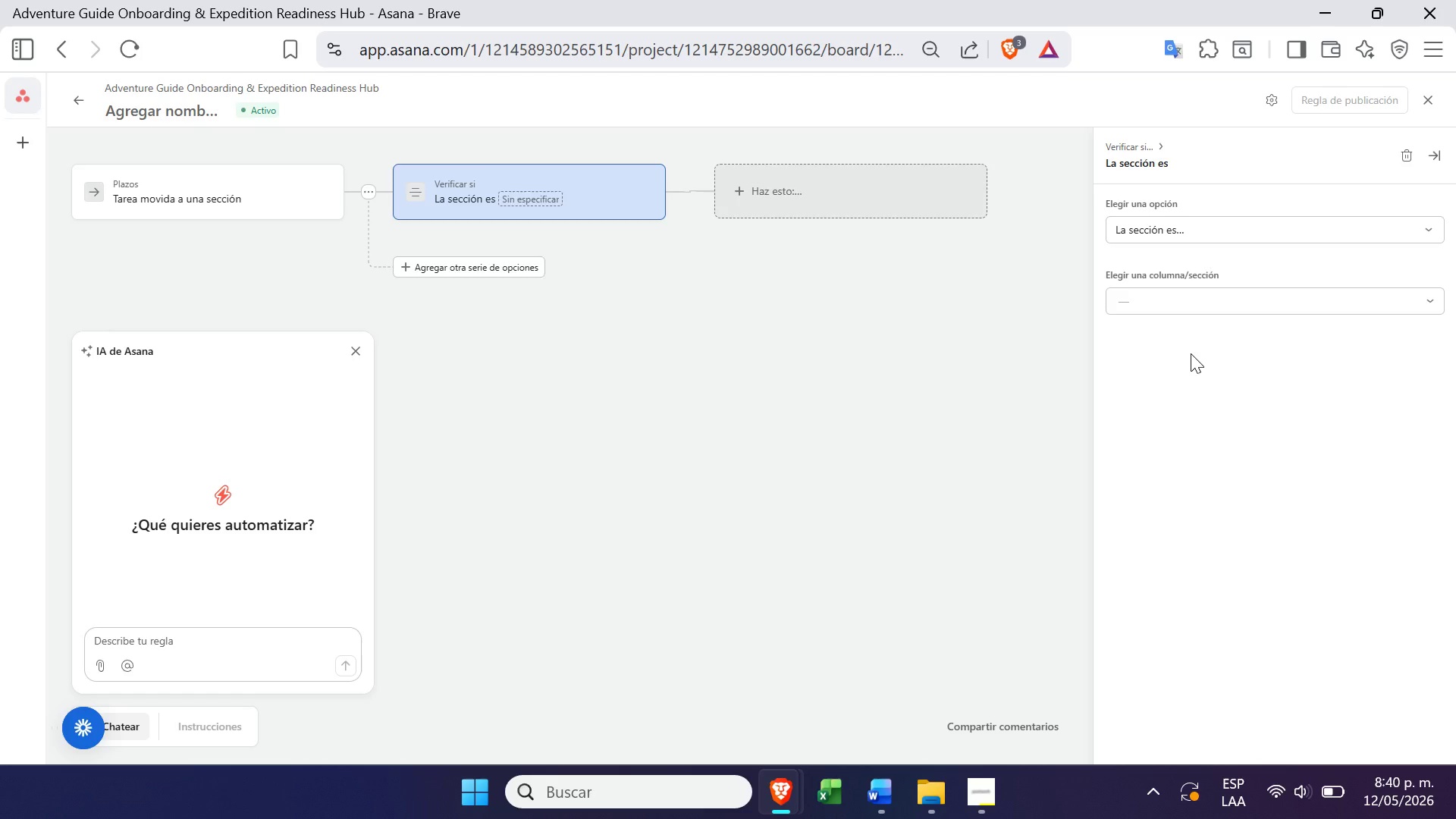 
wait(11.2)
 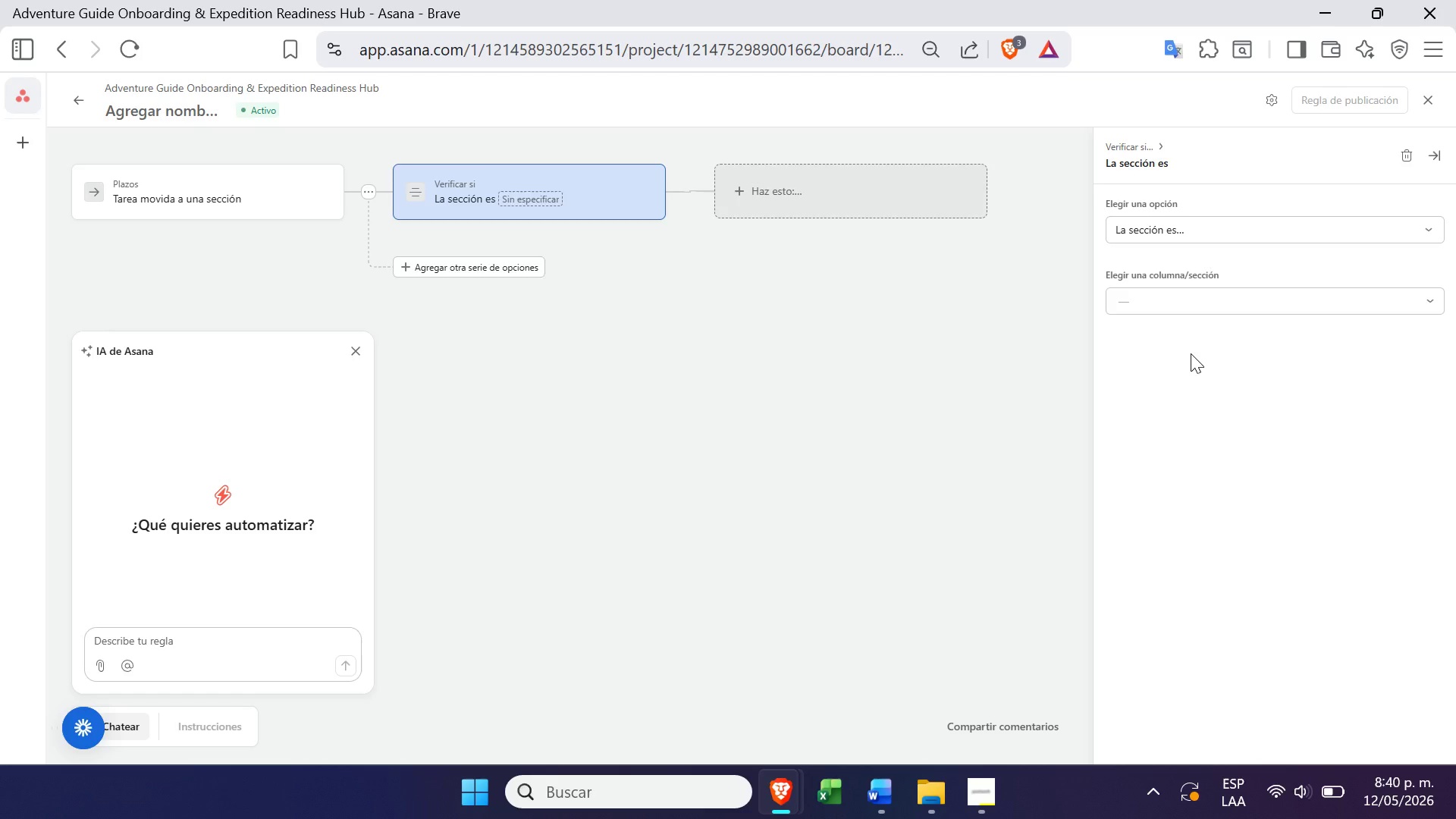 
left_click([1170, 306])
 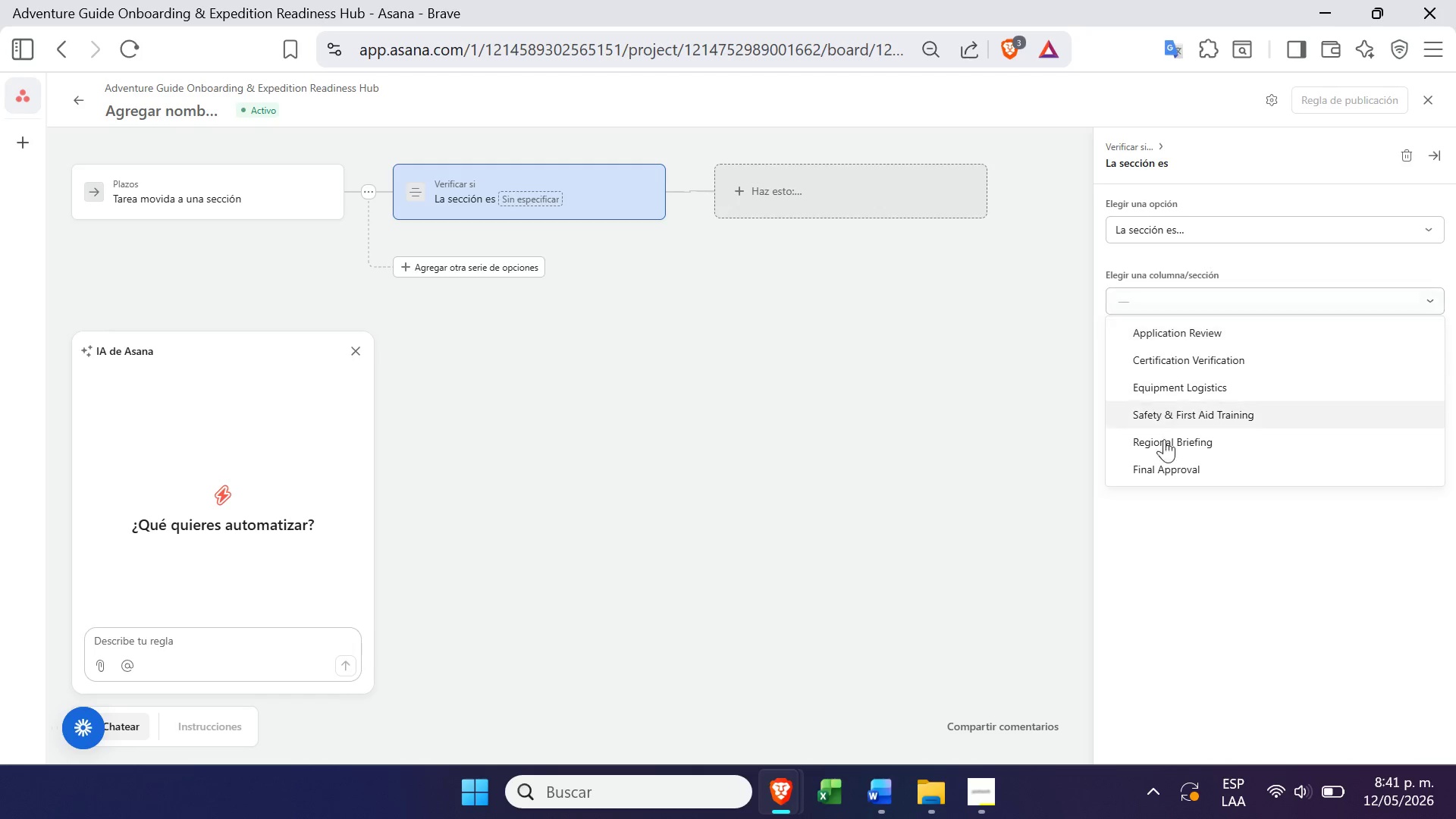 
left_click([1164, 469])
 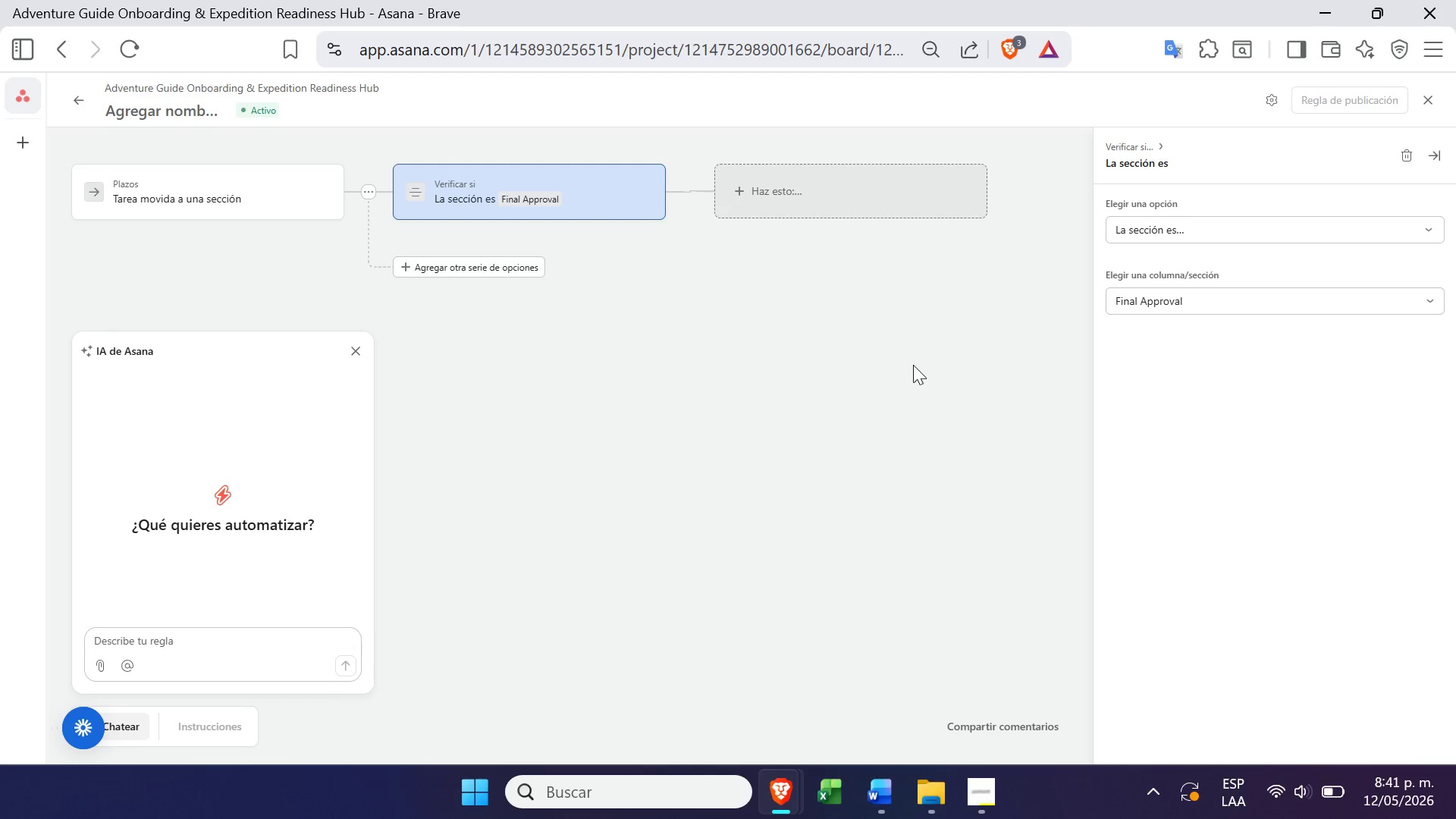 
wait(5.58)
 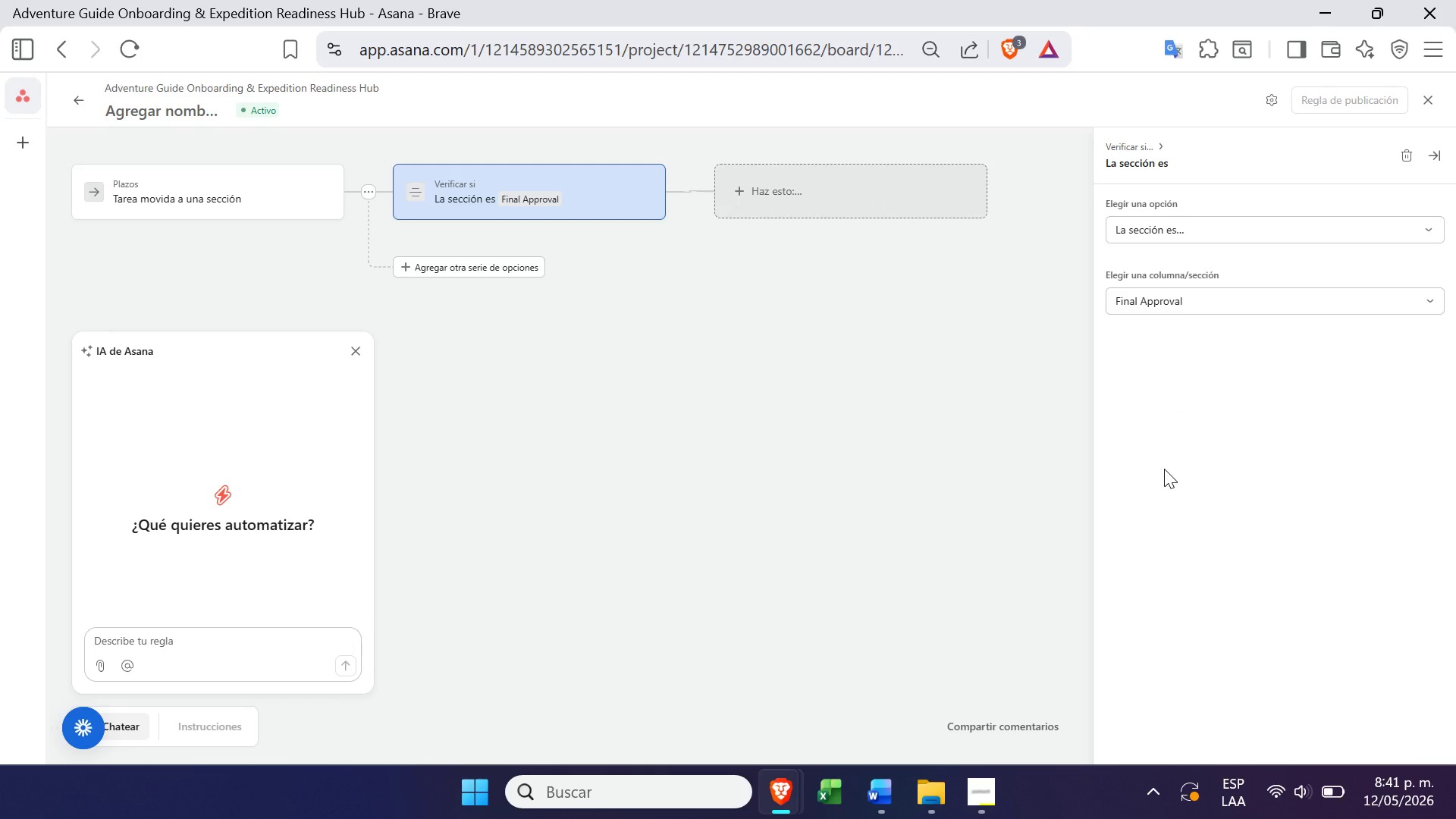 
left_click([925, 458])
 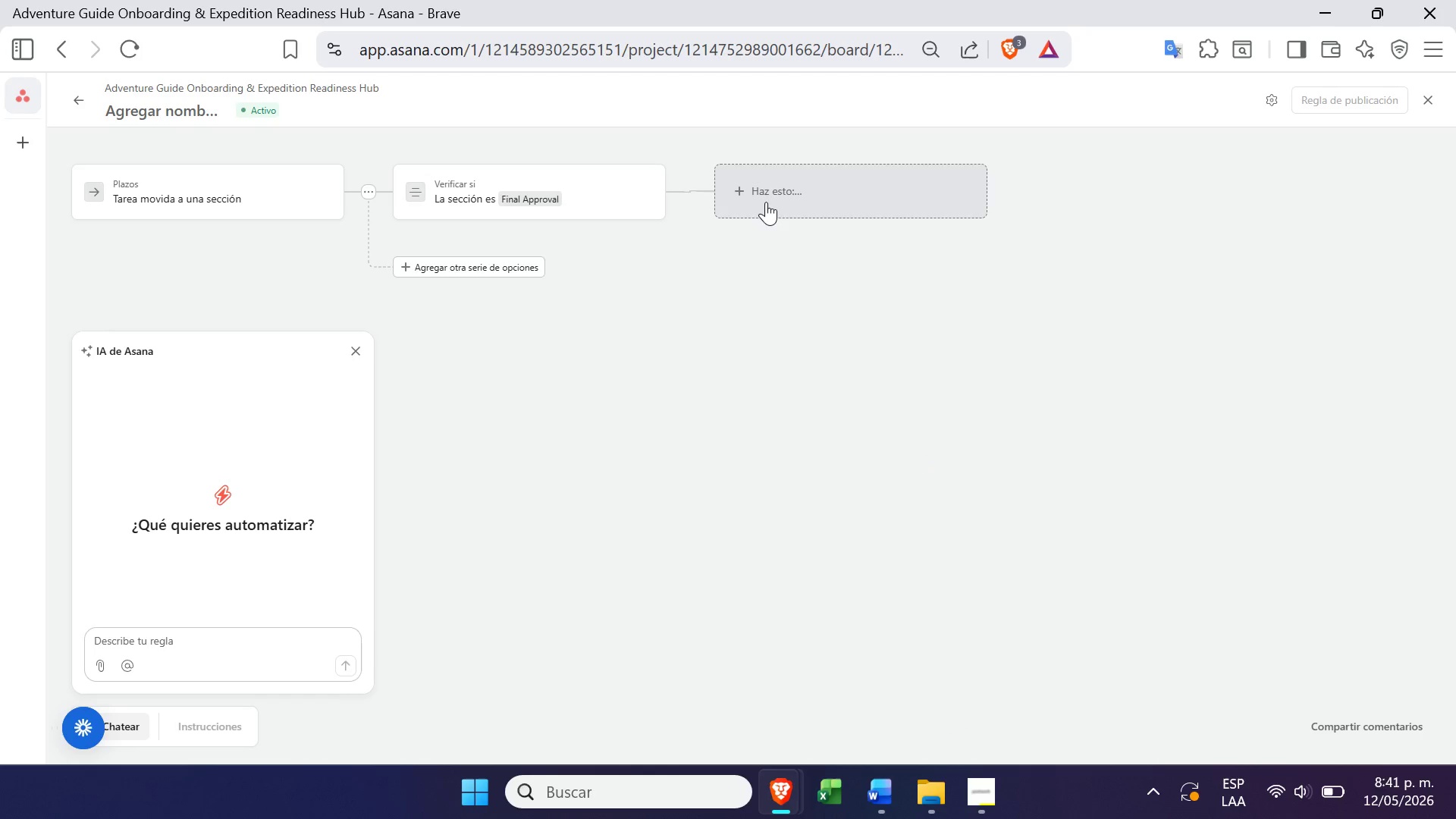 
left_click([770, 196])
 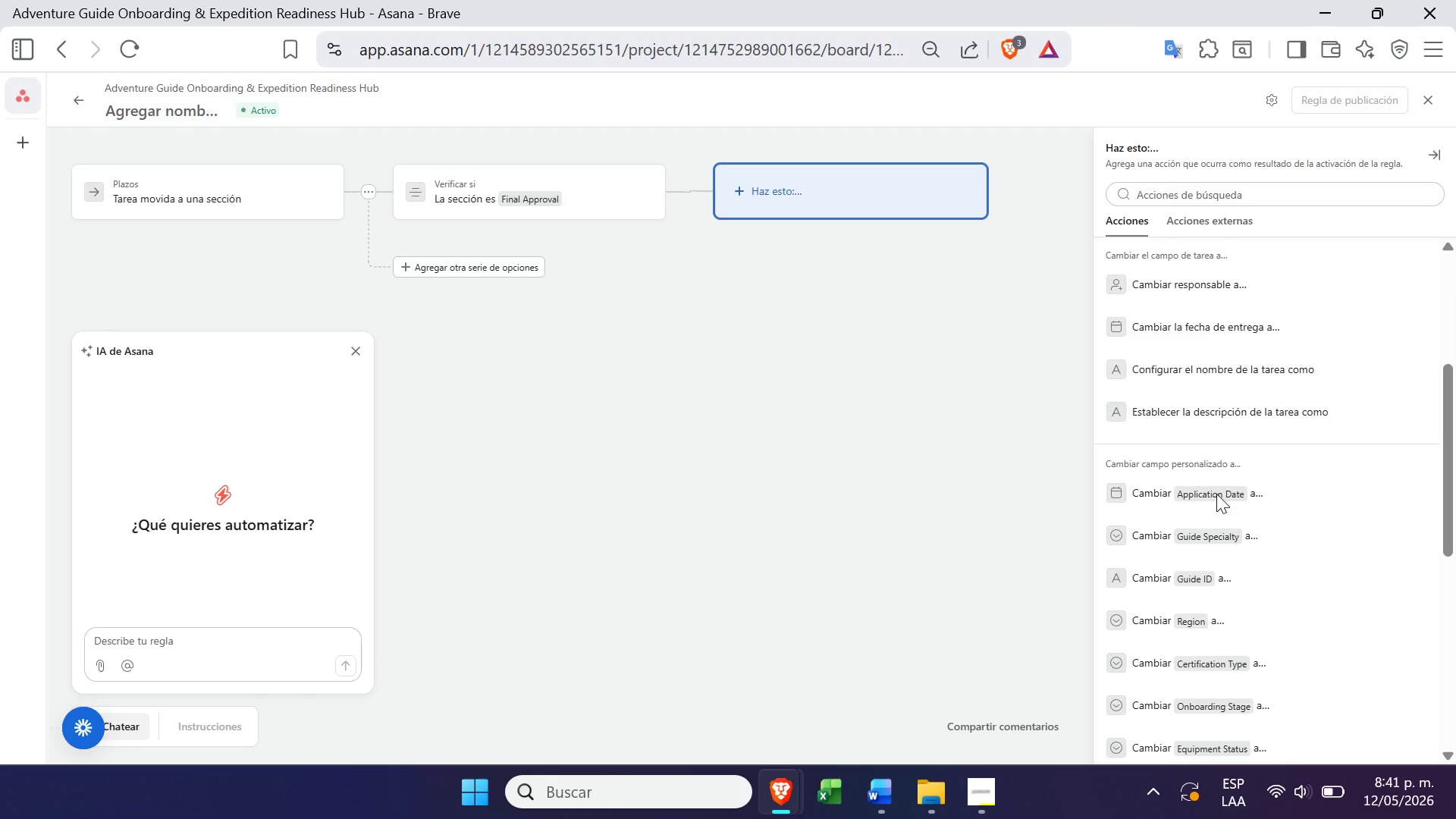 
wait(15.52)
 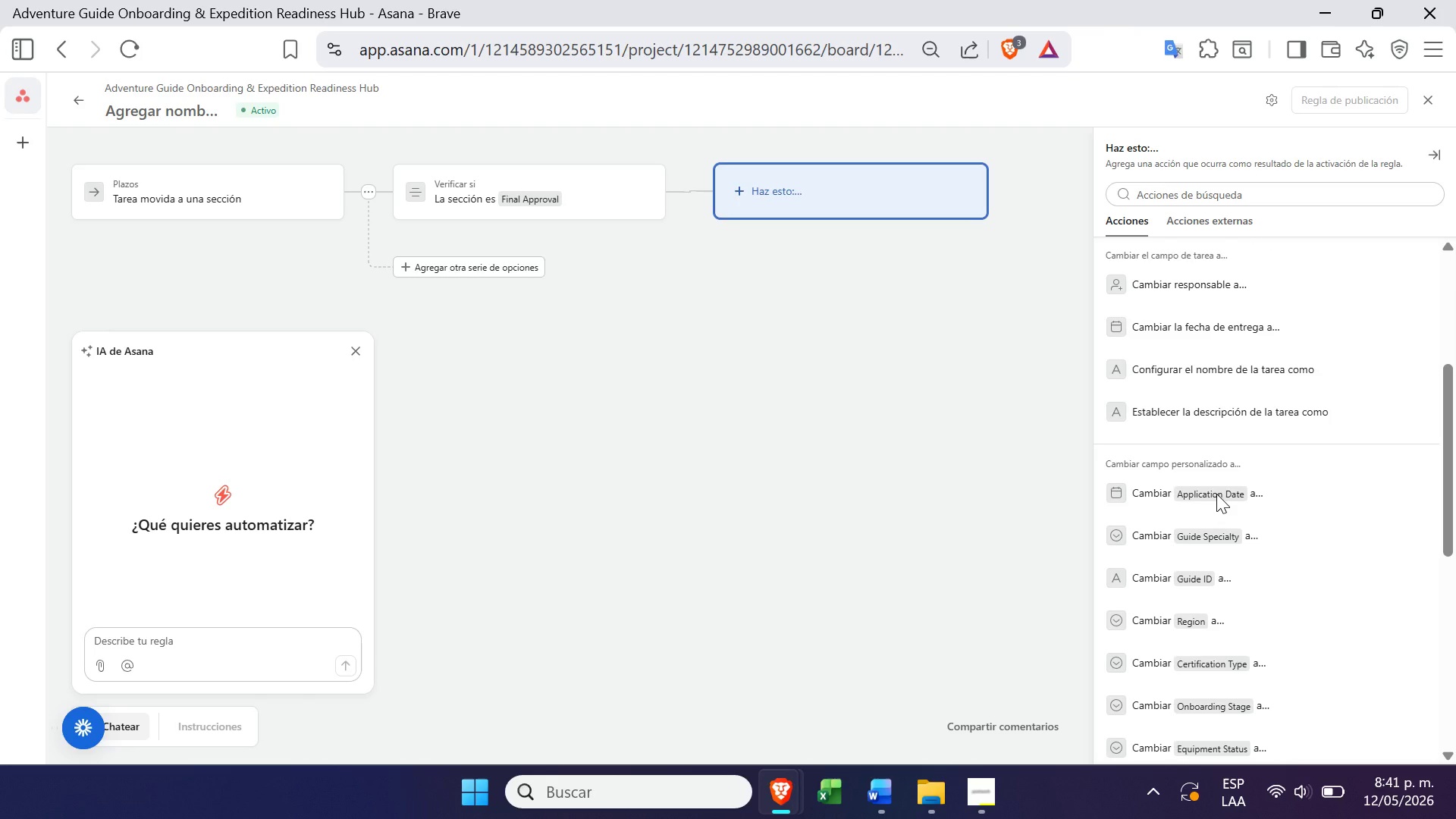 
left_click([1194, 674])
 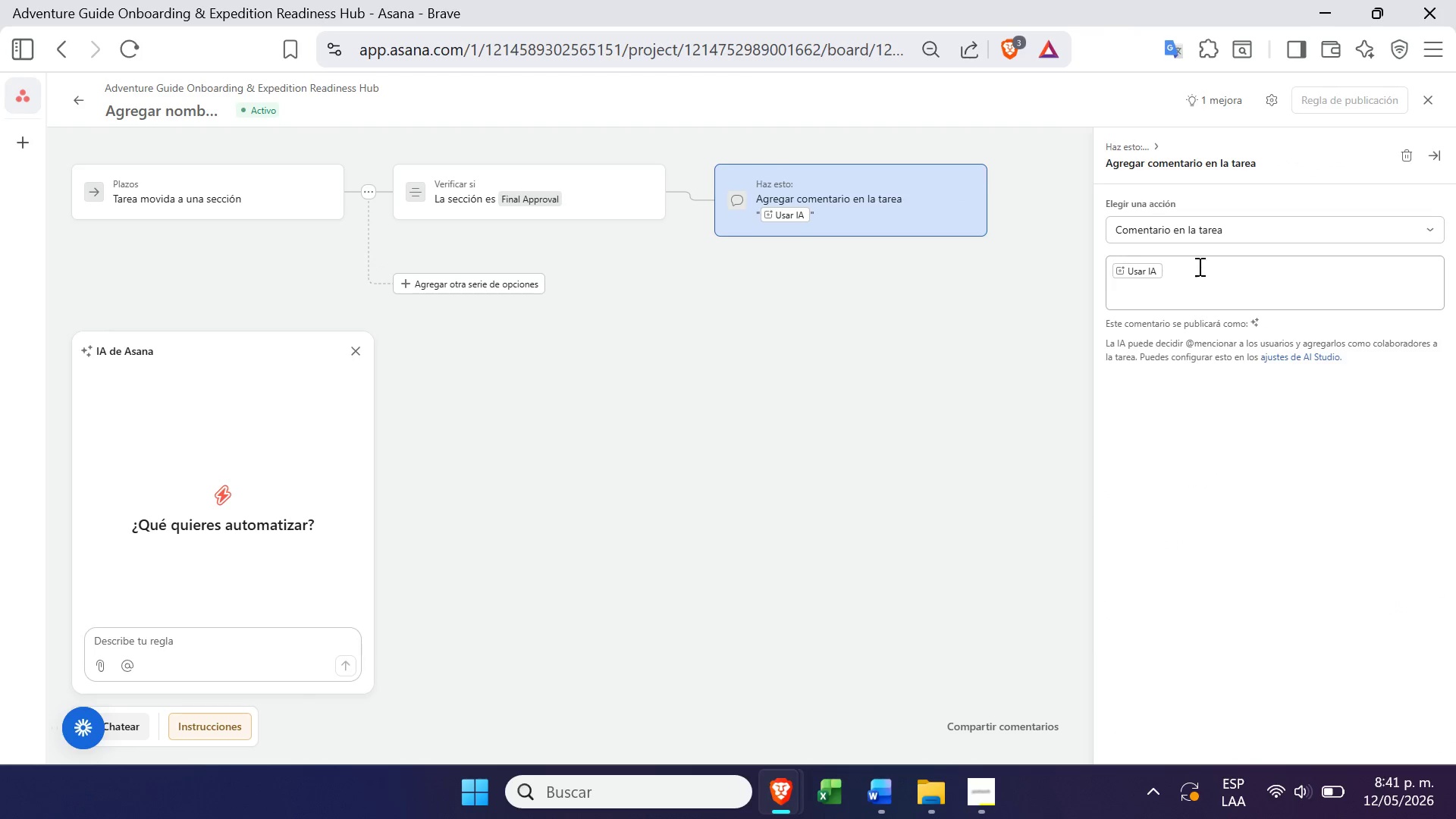 
left_click([1173, 232])
 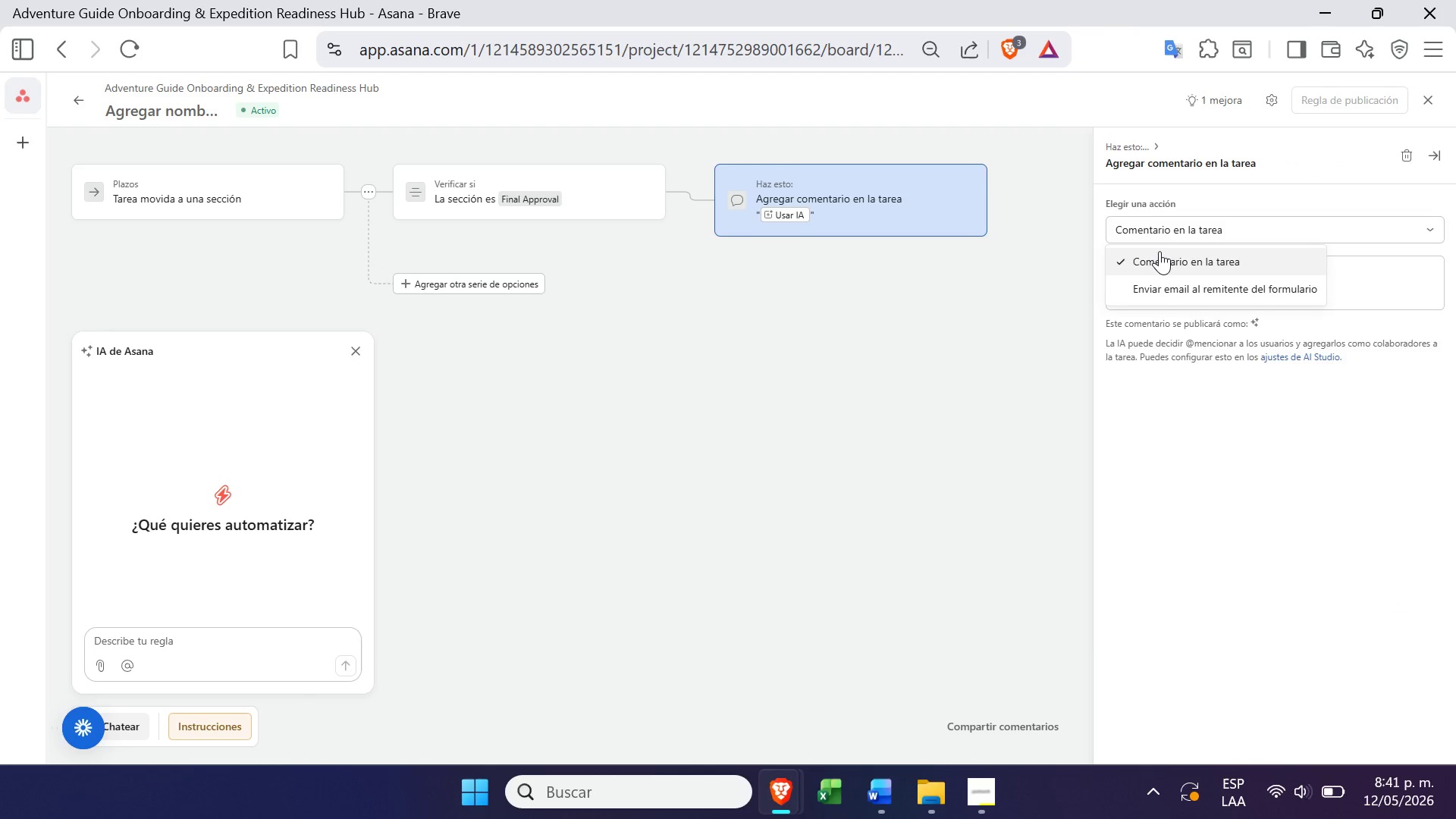 
left_click([1159, 253])
 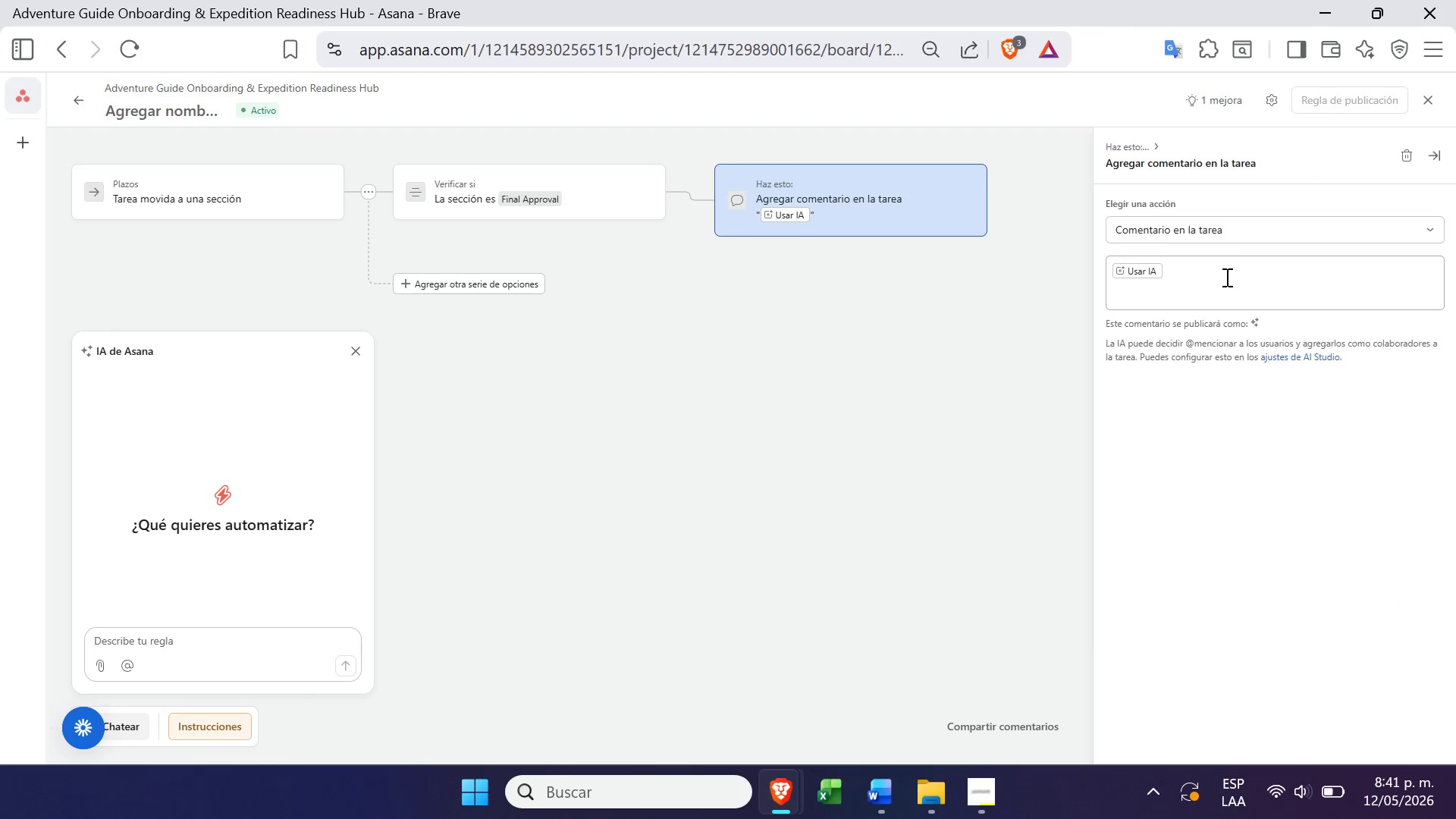 
left_click([1225, 277])
 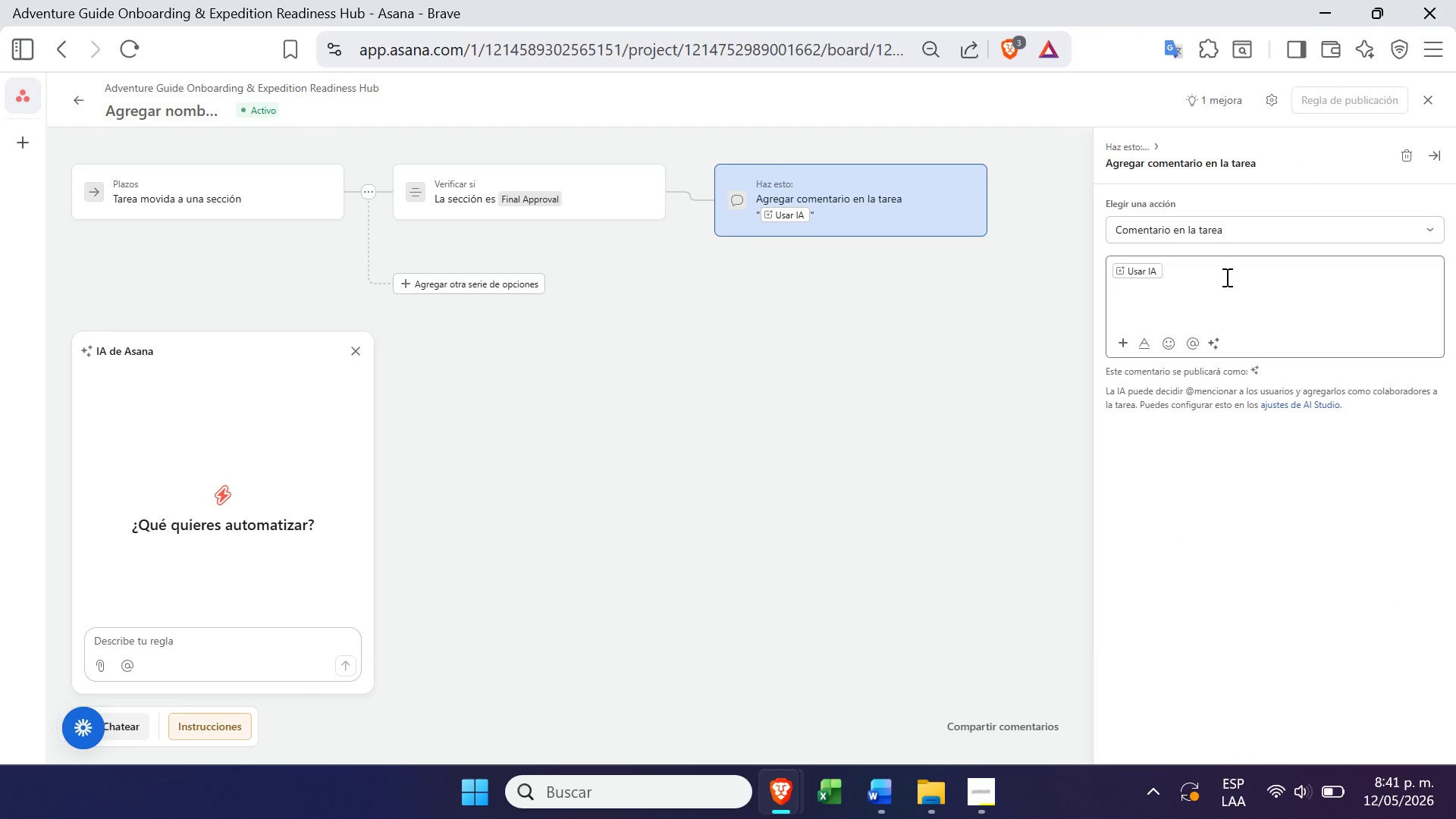 
key(Space)
 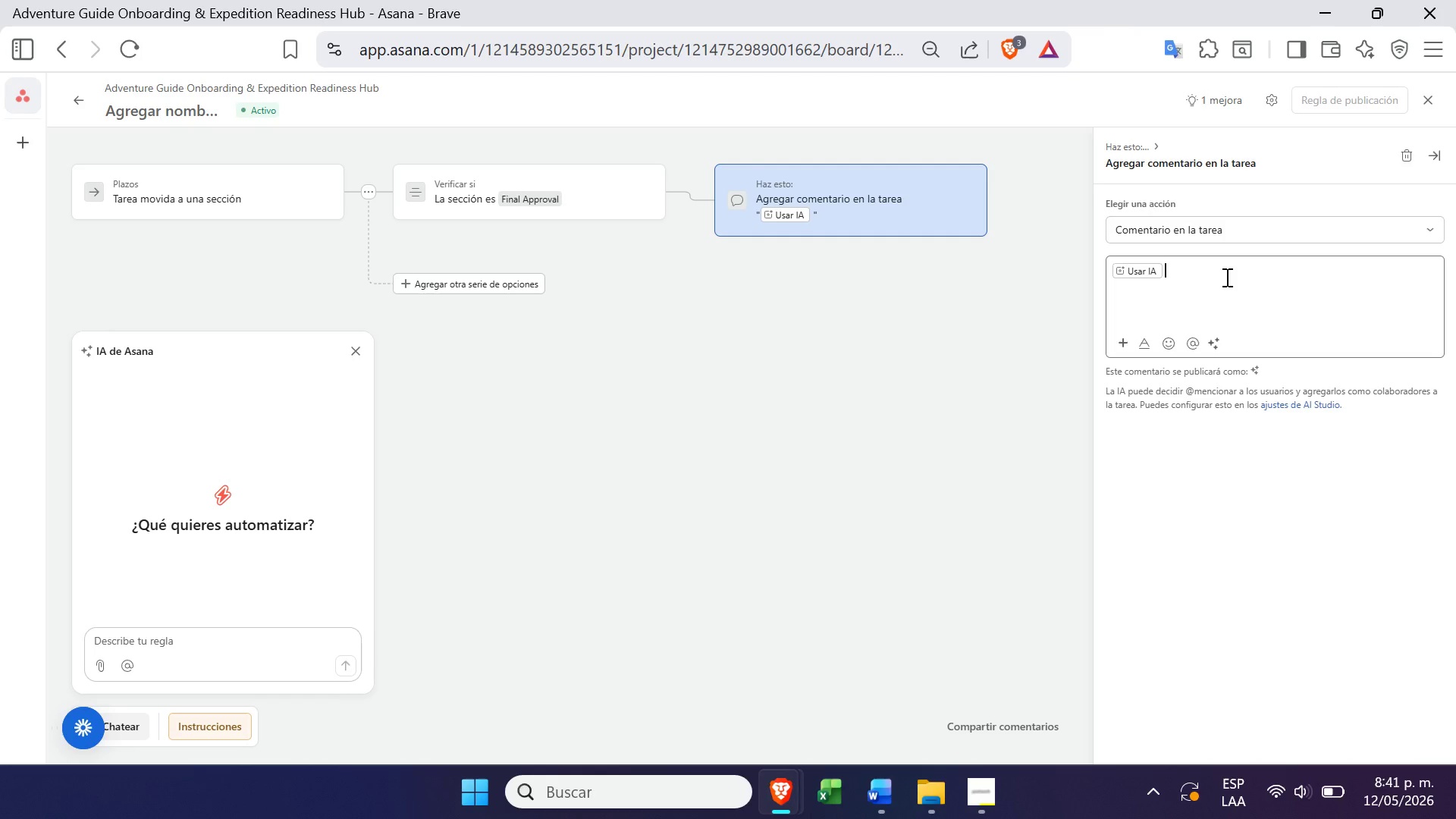 
wait(19.98)
 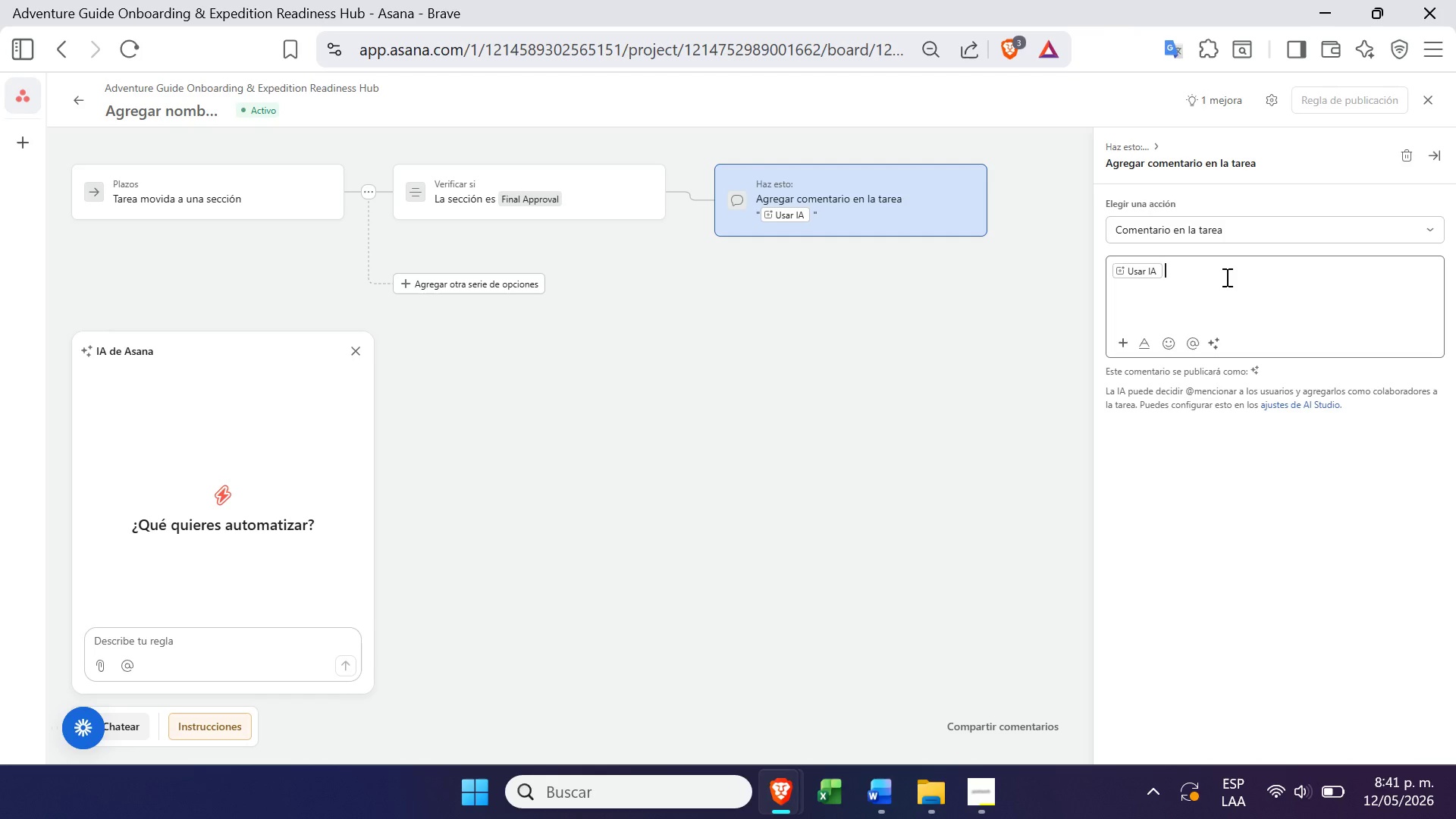 
type(Set task )
 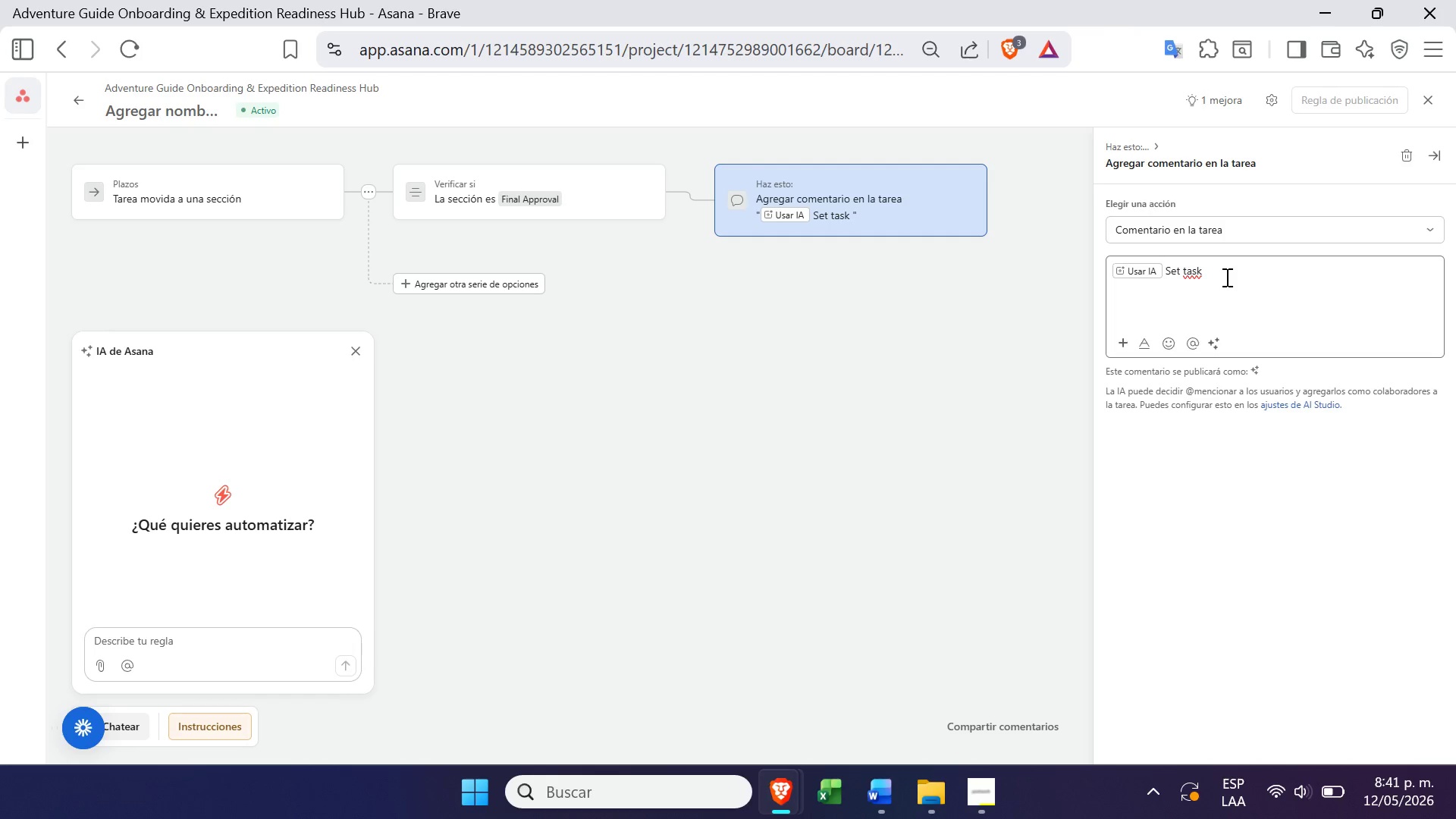 
type(as compleye)
key(Backspace)
key(Backspace)
type(te)
 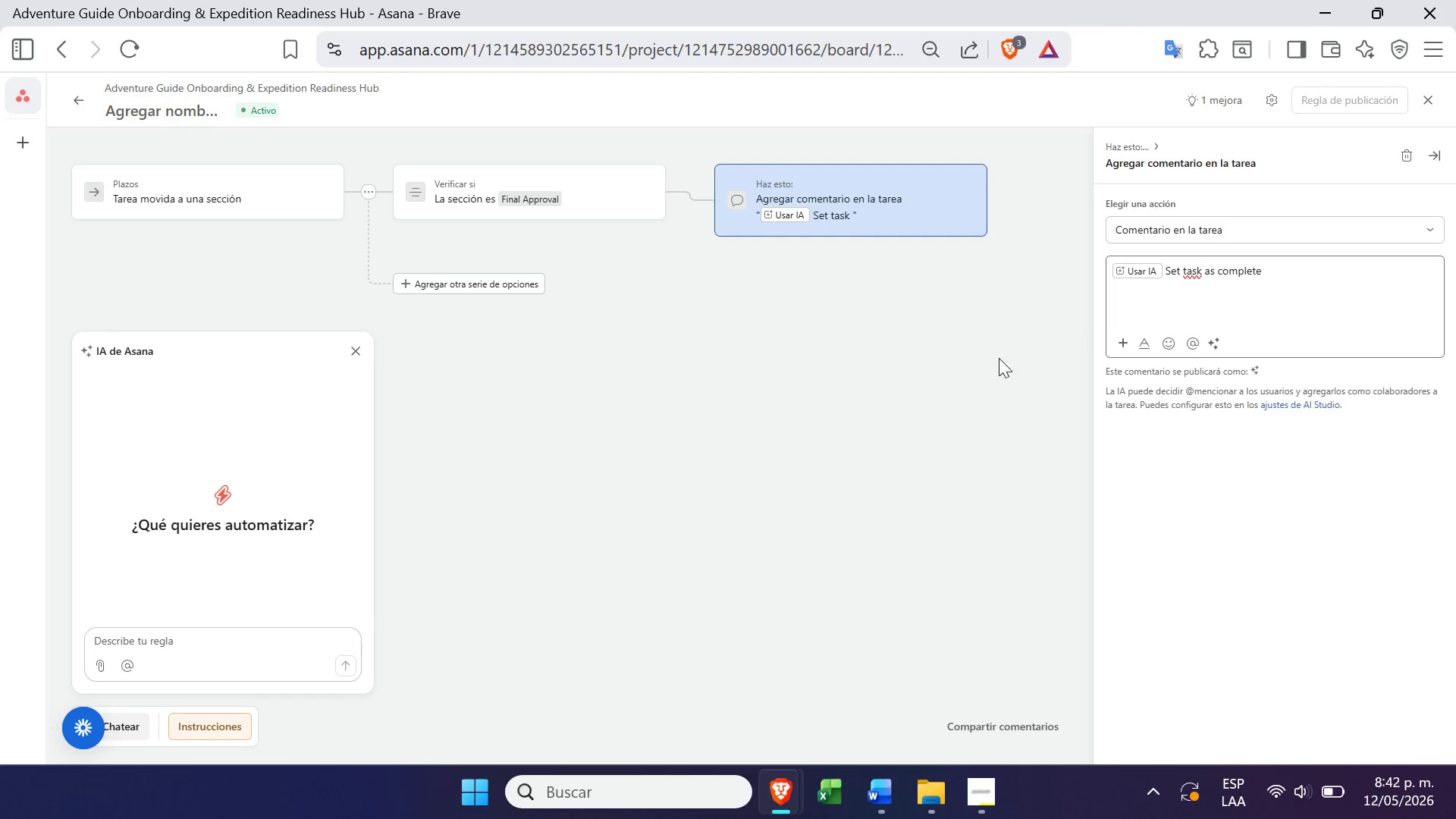 
left_click([971, 386])
 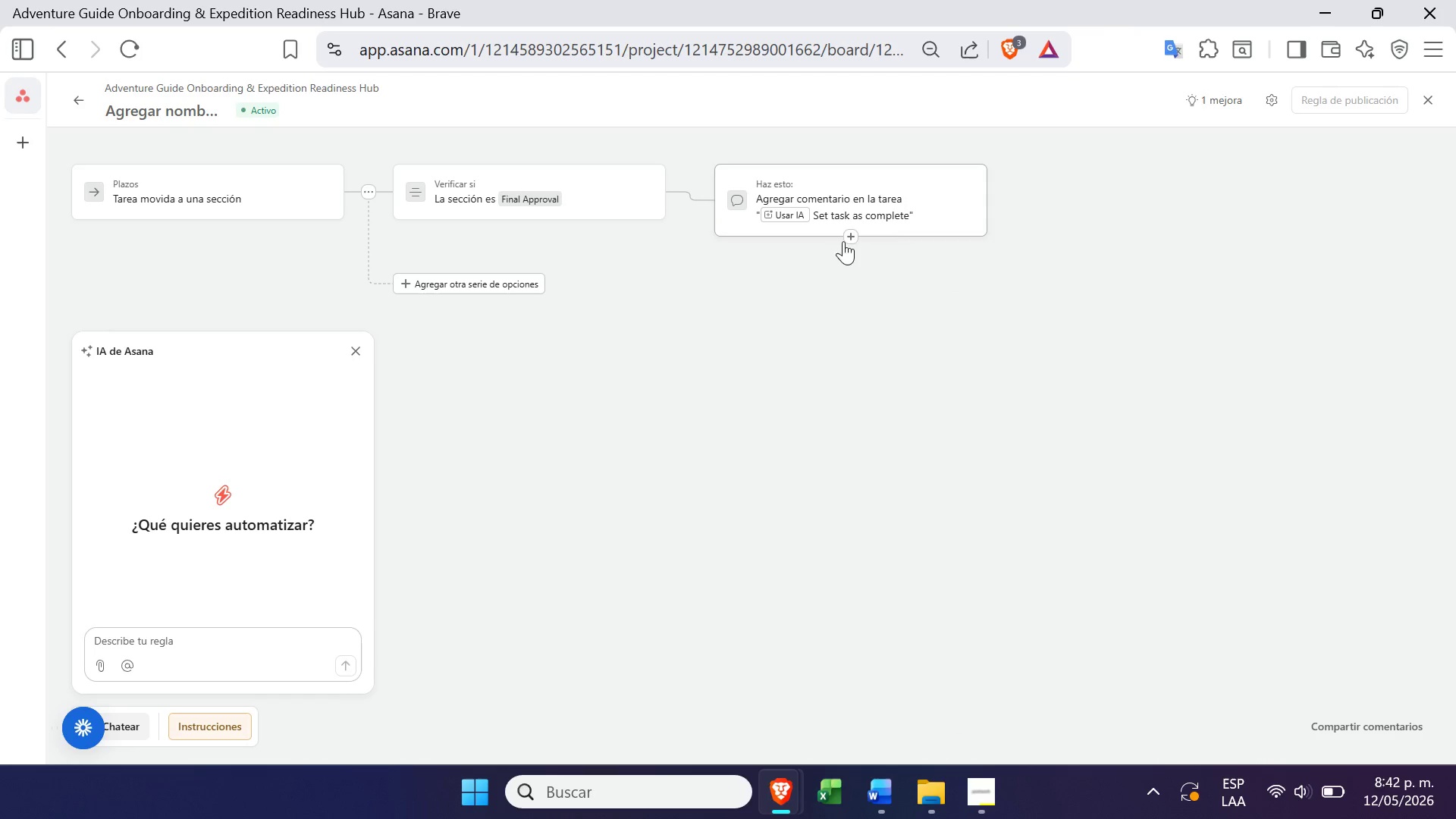 
left_click([848, 235])
 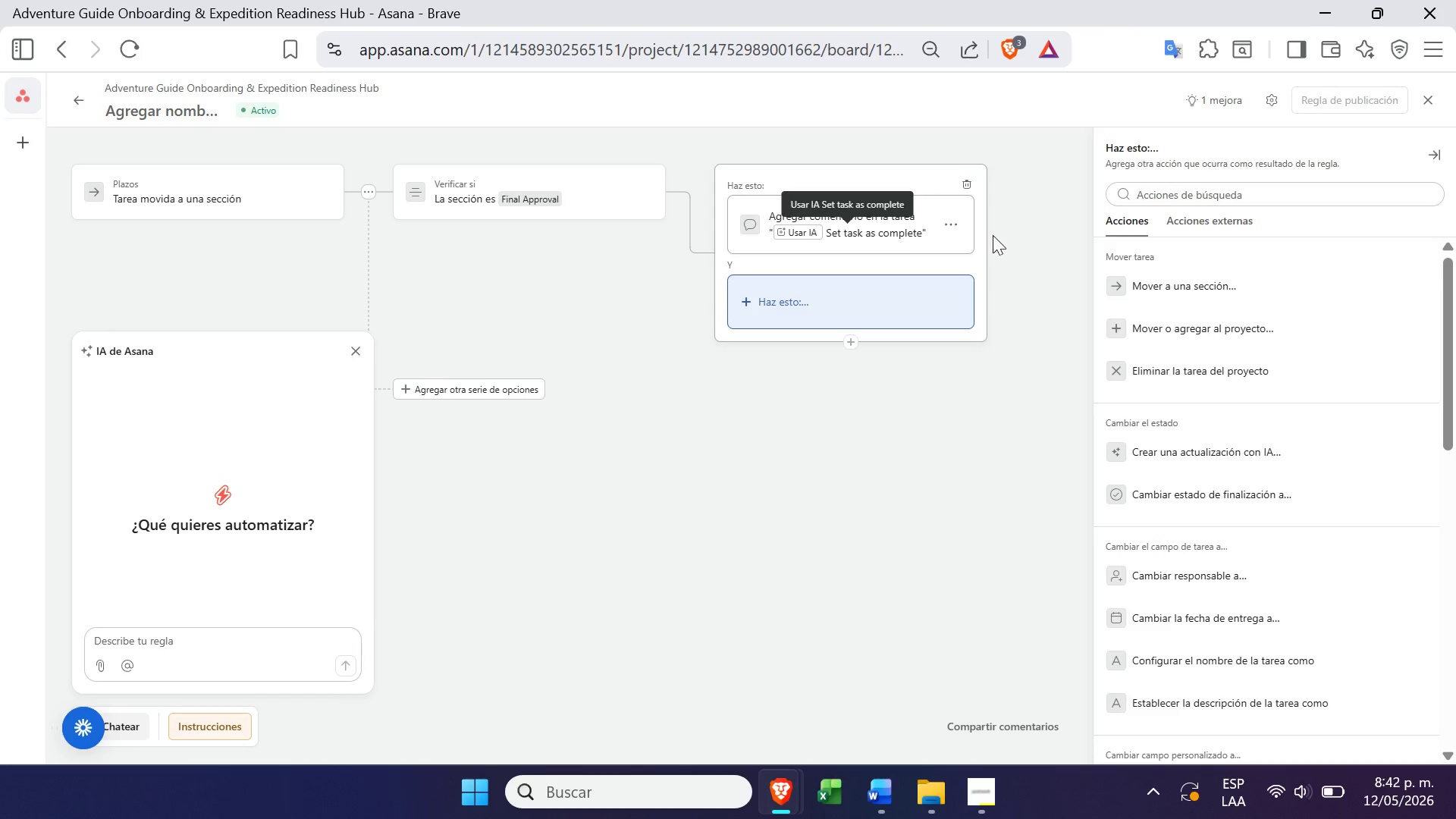 
mouse_move([1156, 345])
 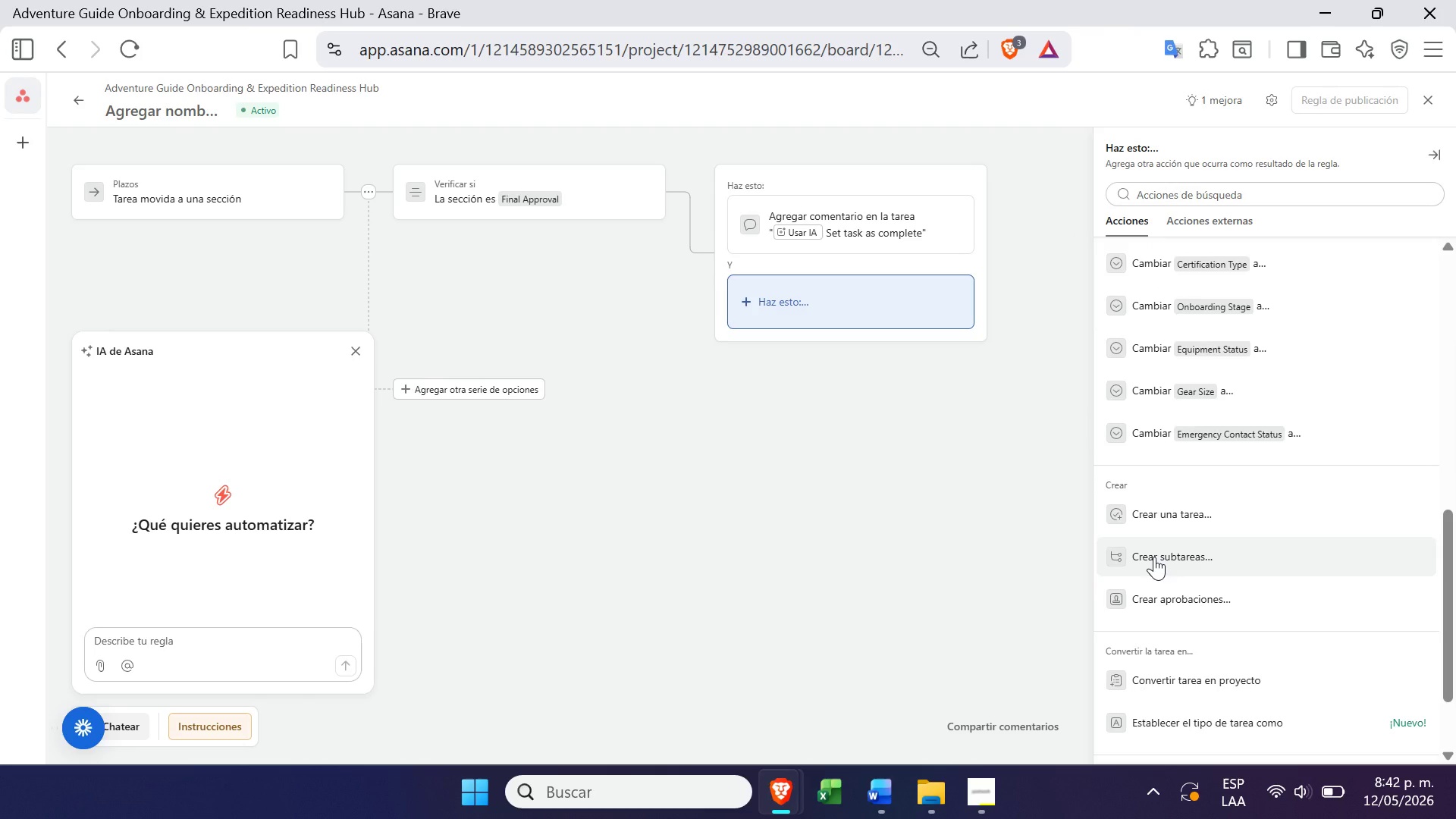 
left_click([1154, 557])
 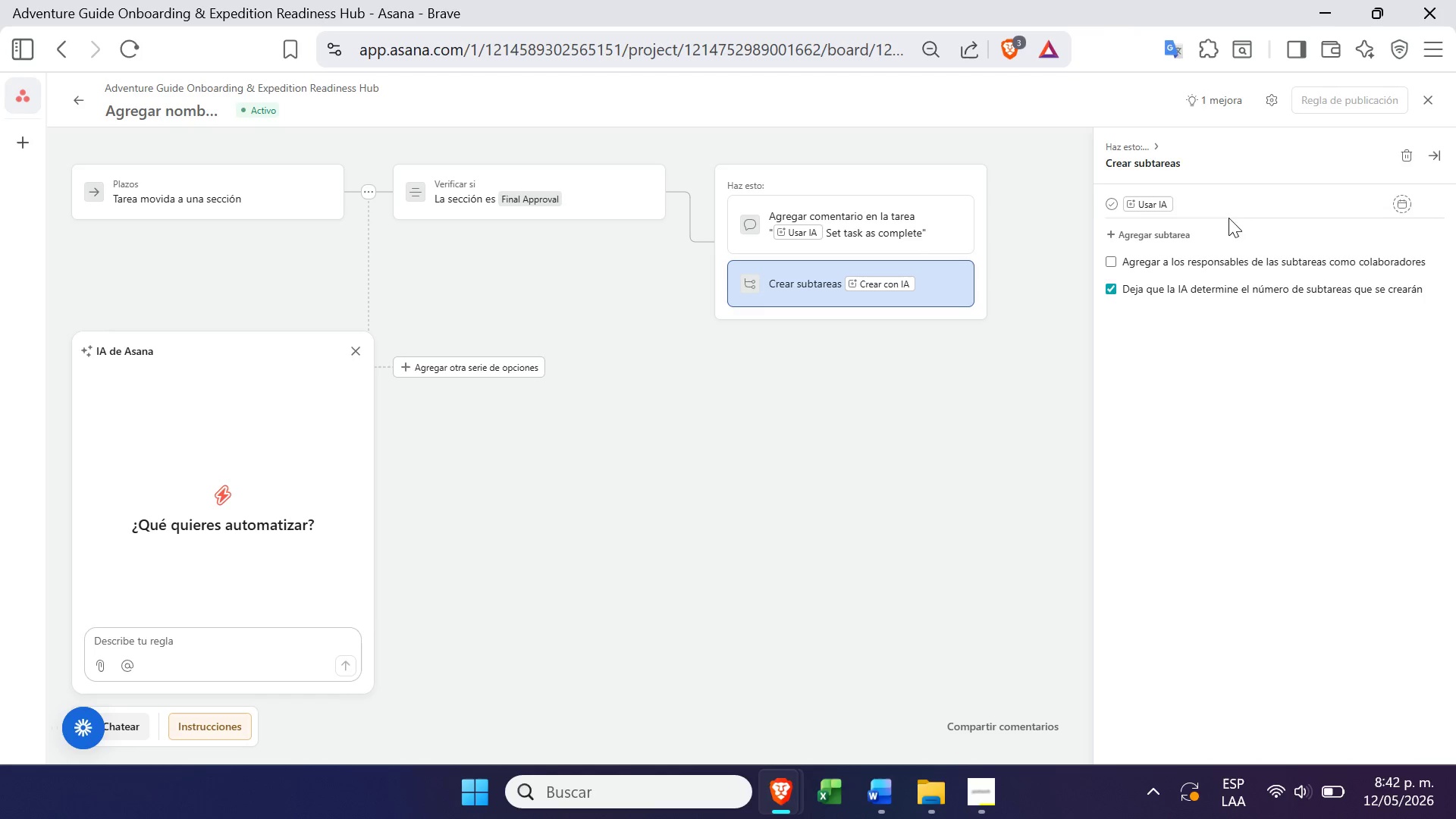 
wait(5.03)
 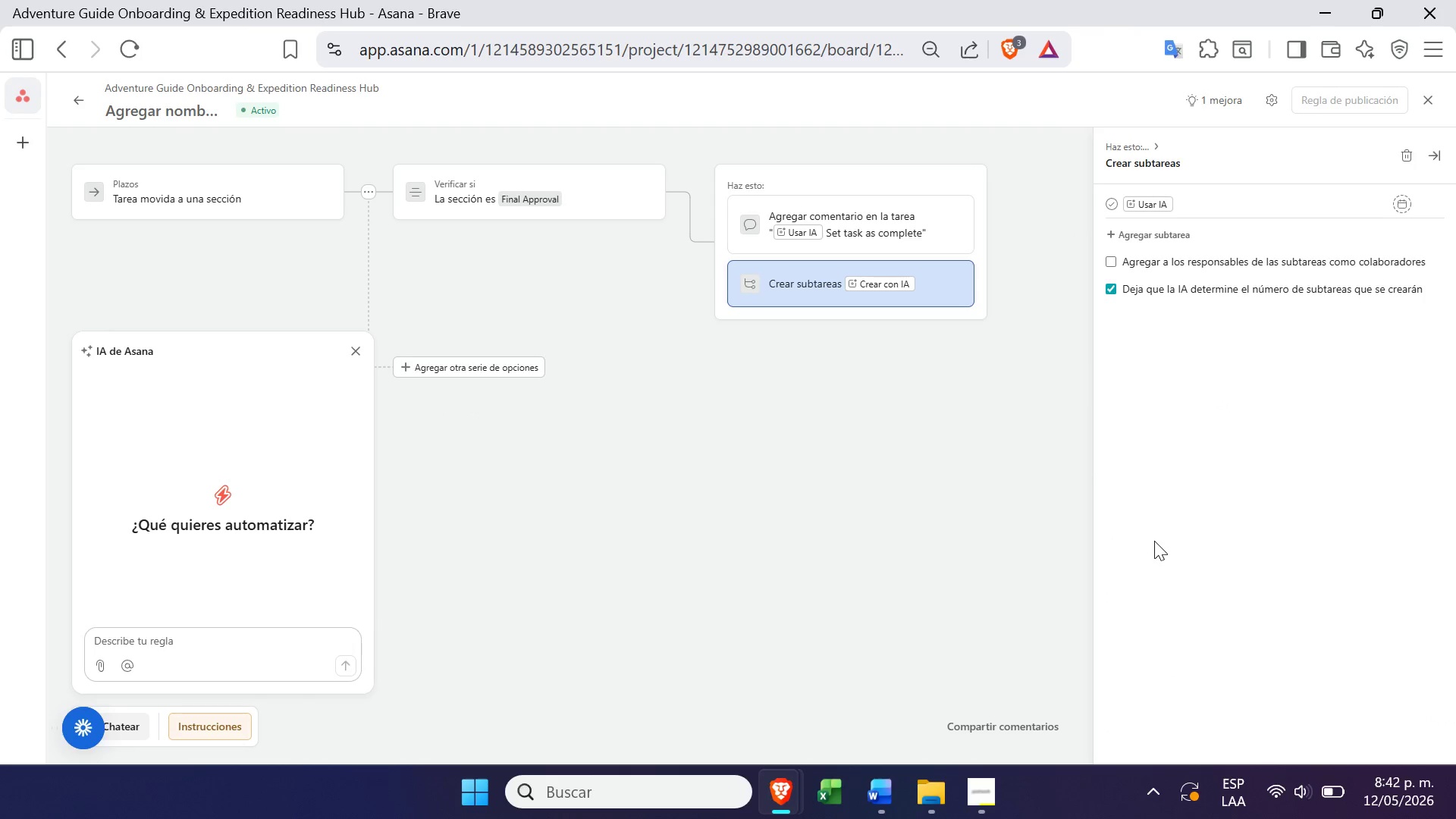 
left_click([1230, 209])
 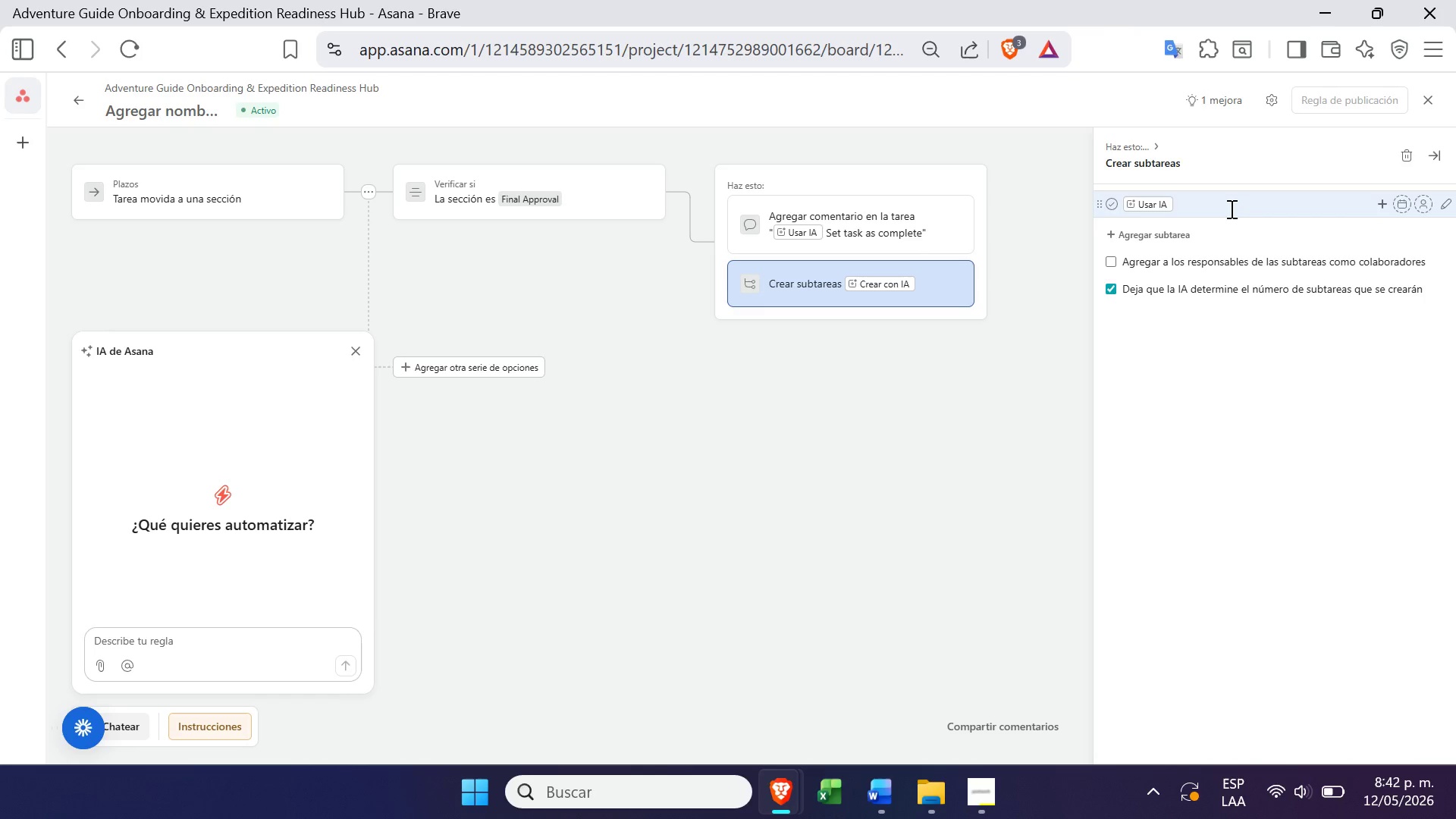 
key(Space)
 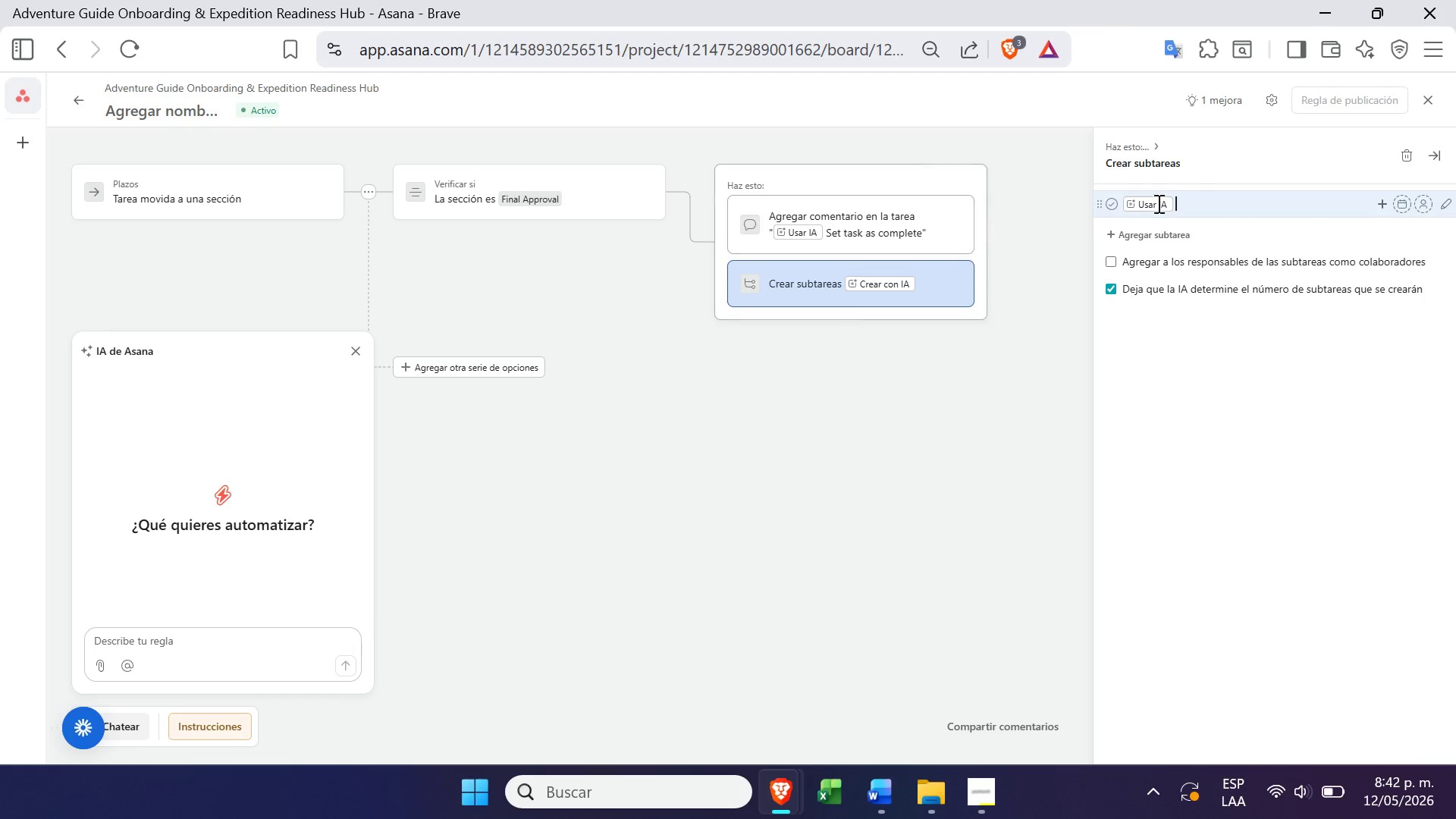 
type(Set taas)
 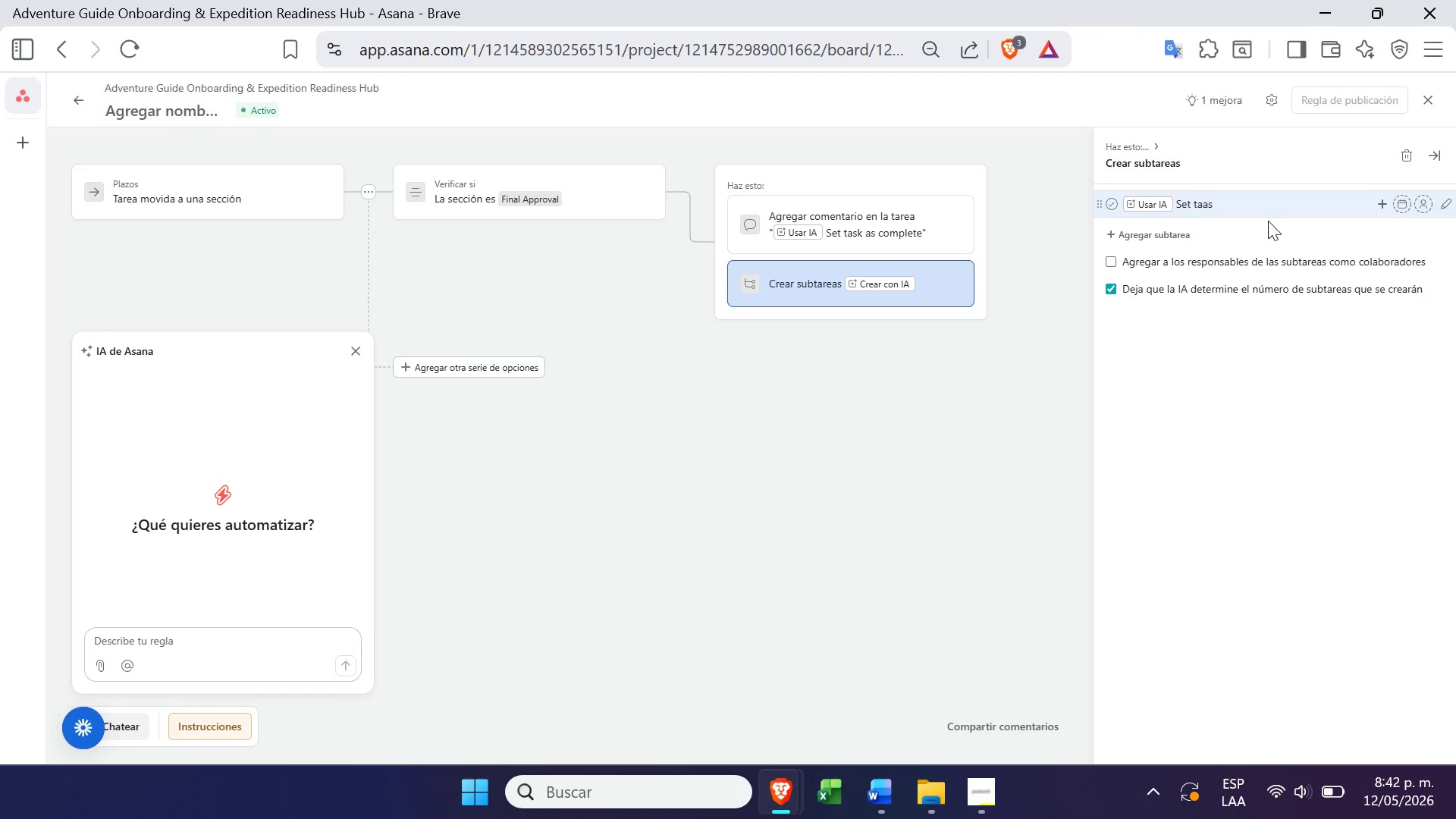 
key(Backspace)
key(Backspace)
type(sk)
 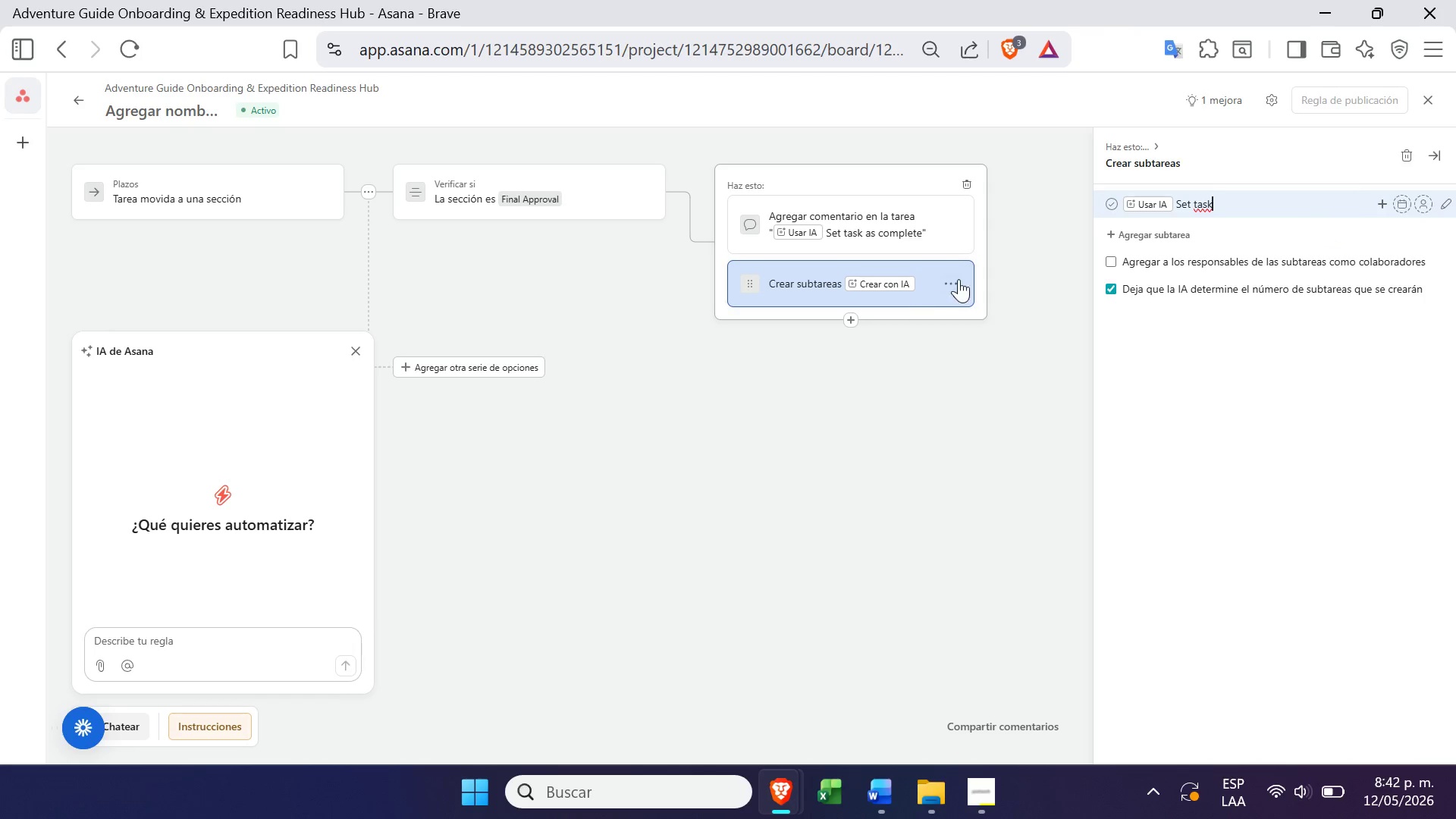 
double_click([952, 281])
 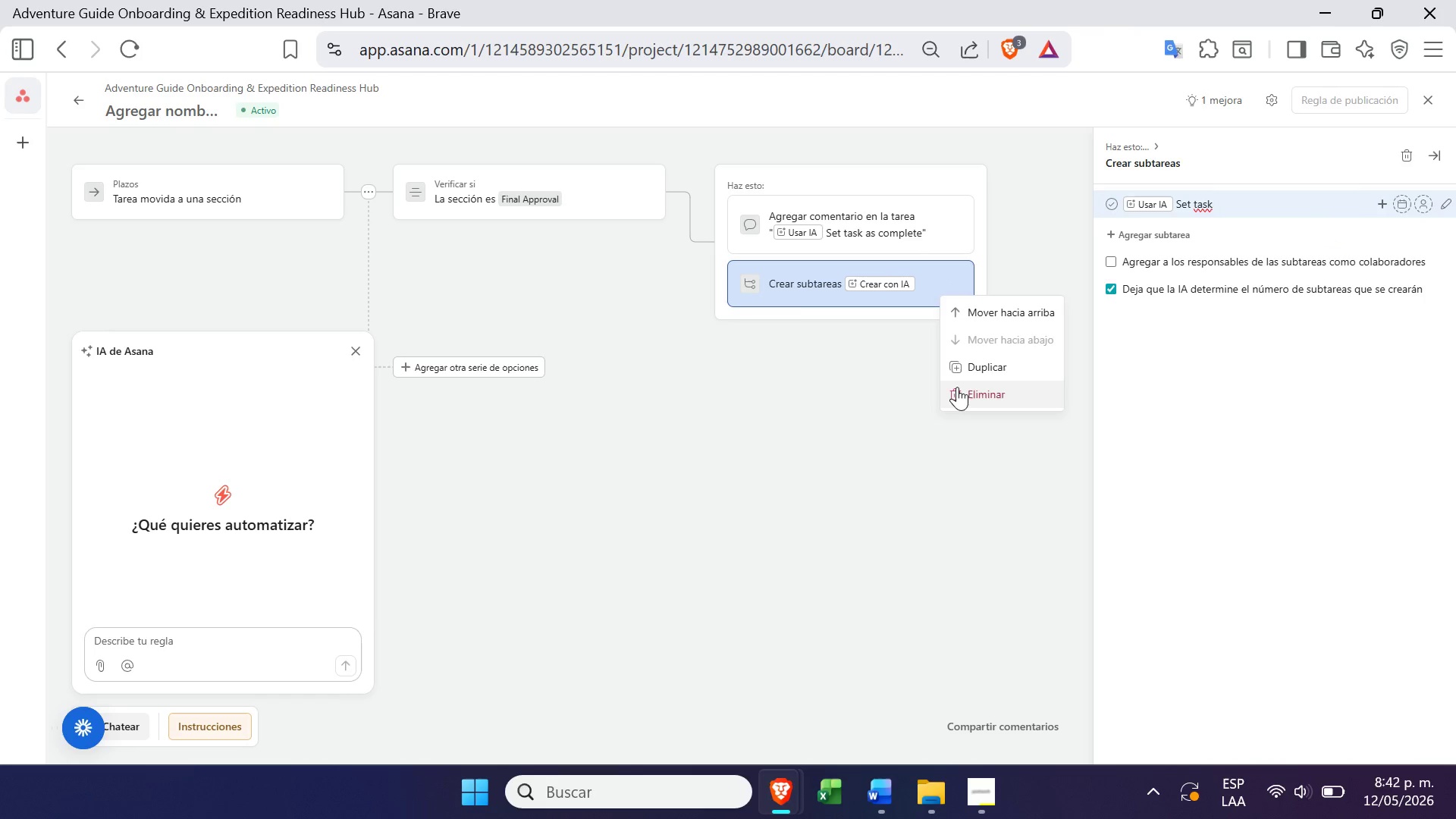 
left_click([957, 388])
 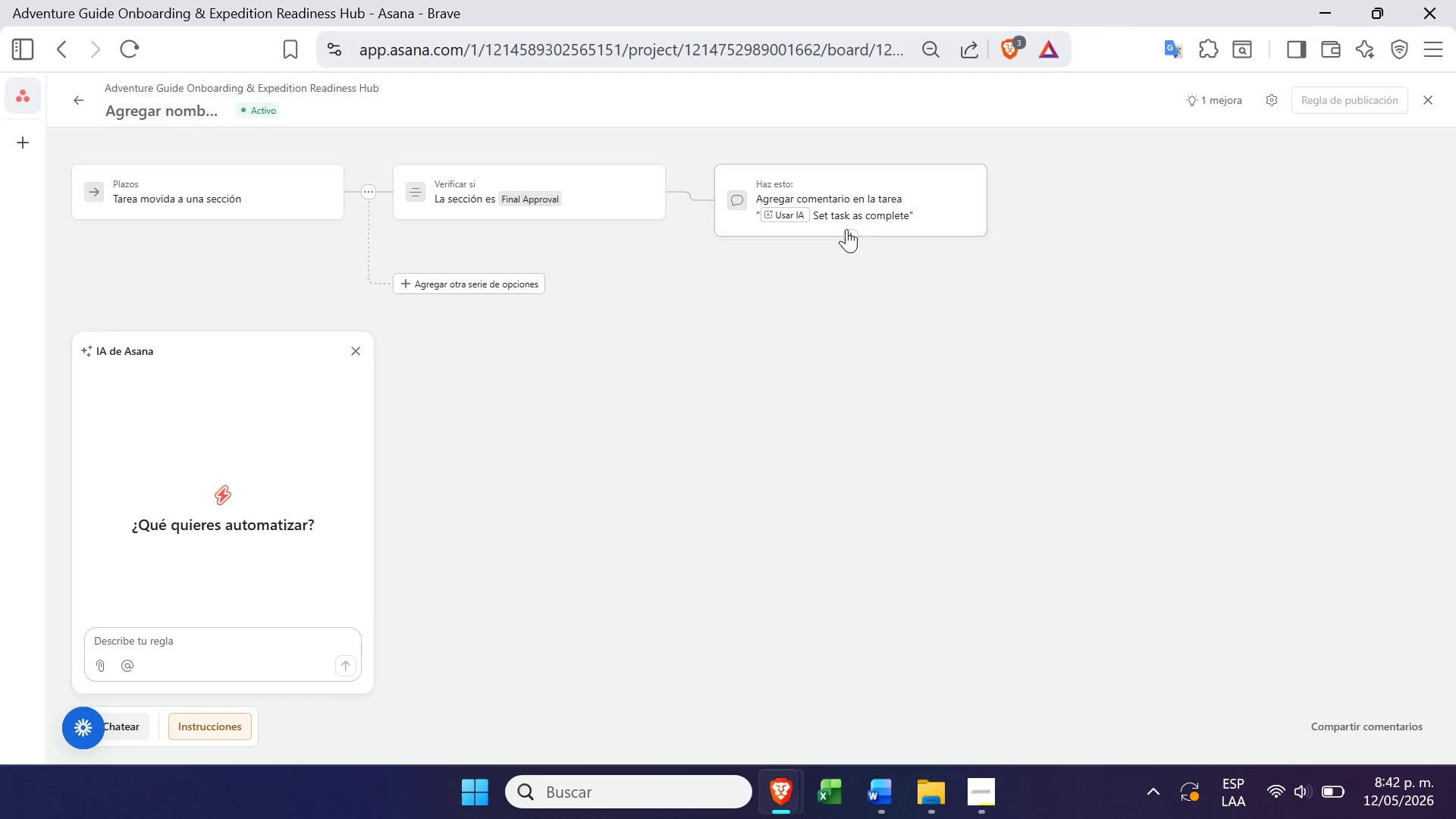 
left_click([851, 236])
 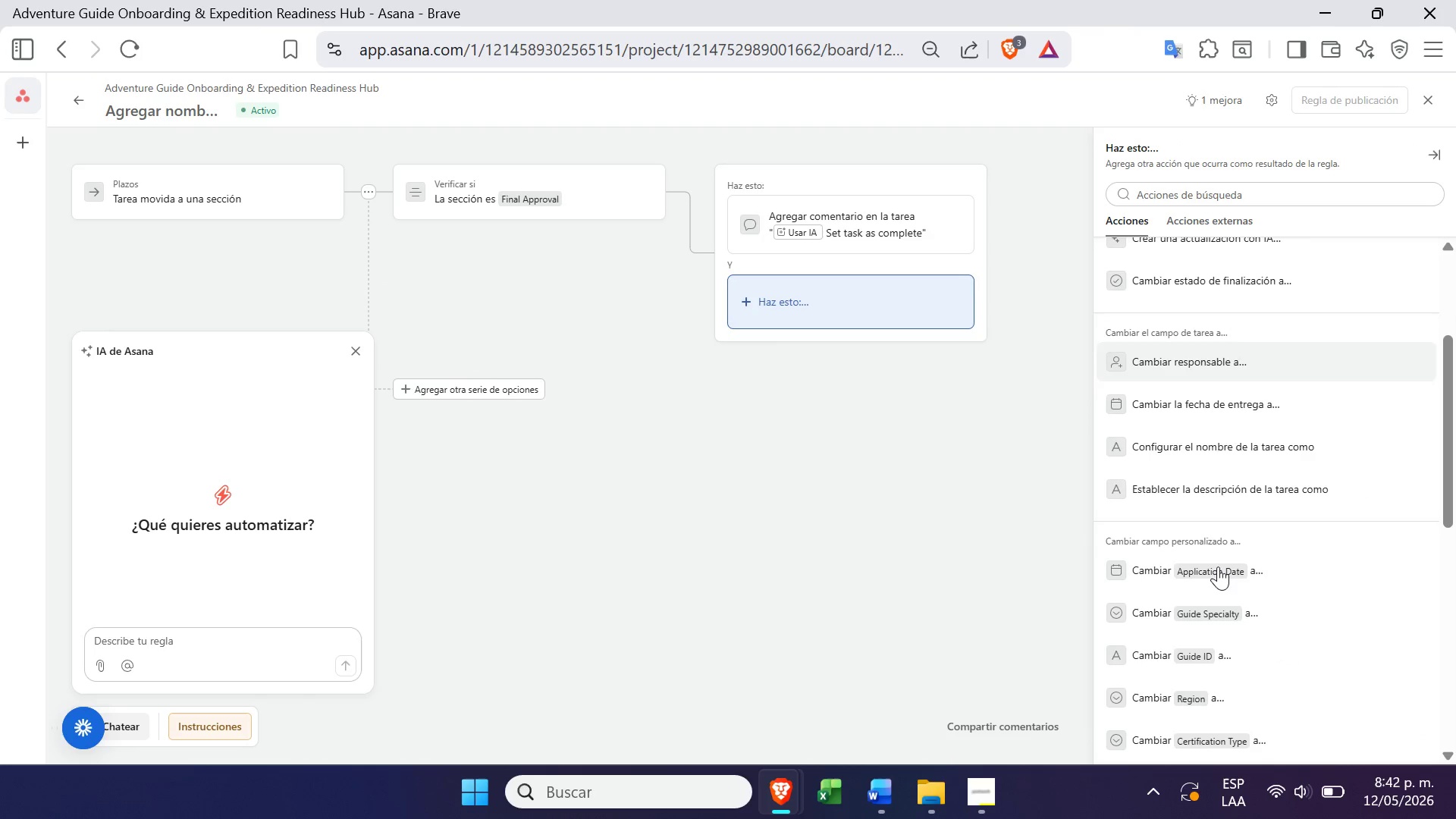 
left_click([1179, 350])
 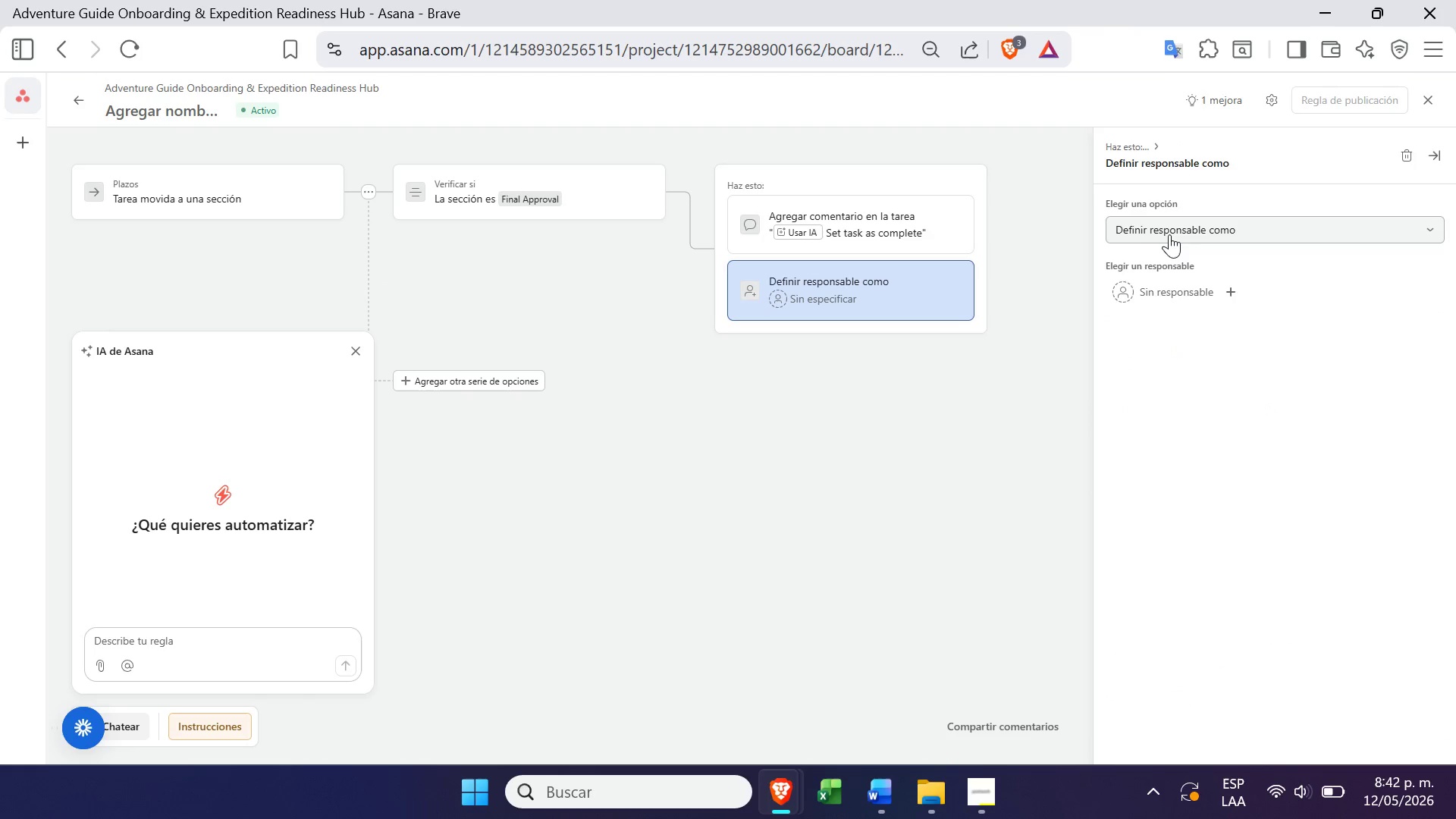 
left_click([1175, 228])
 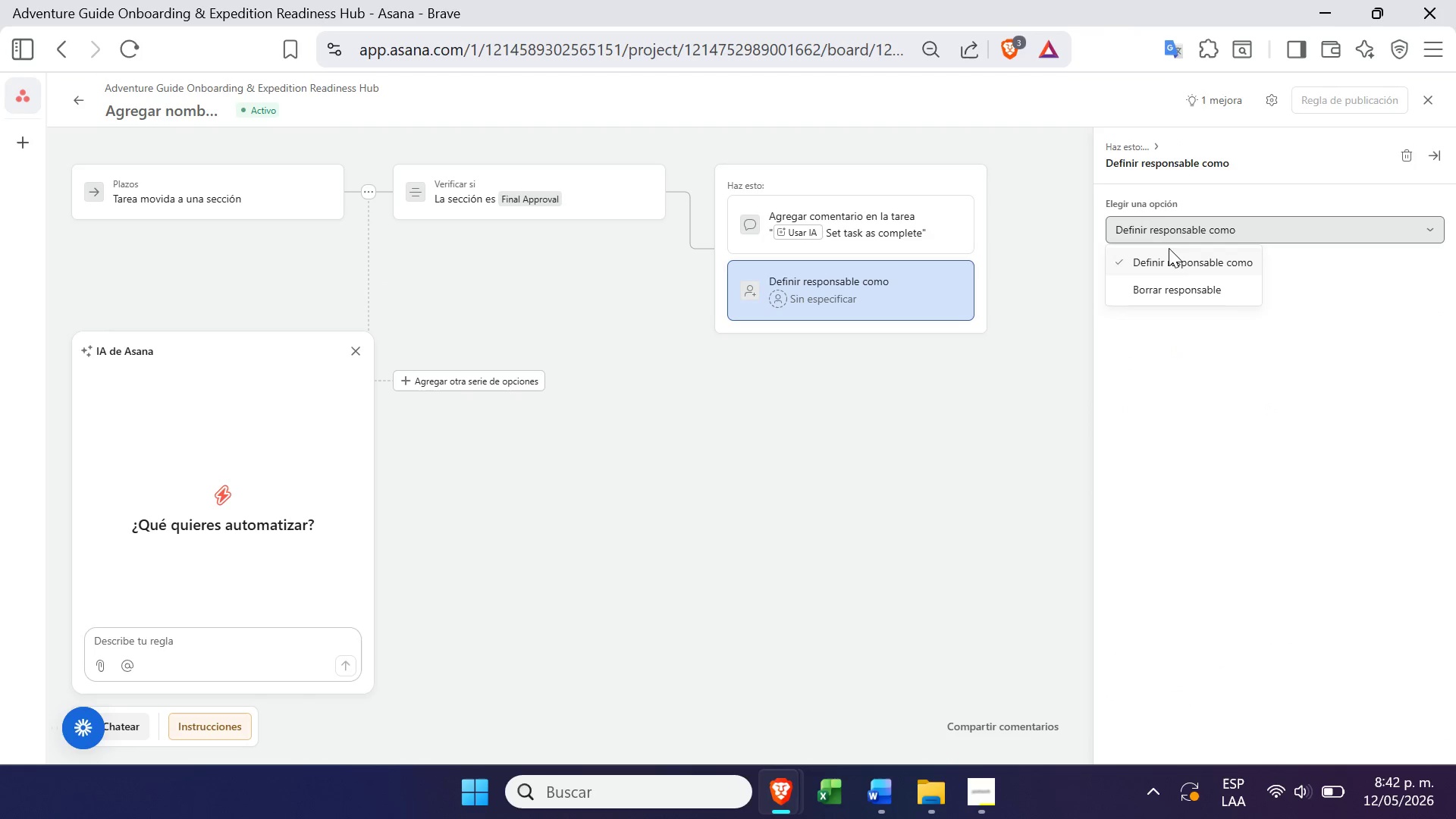 
left_click([1169, 256])
 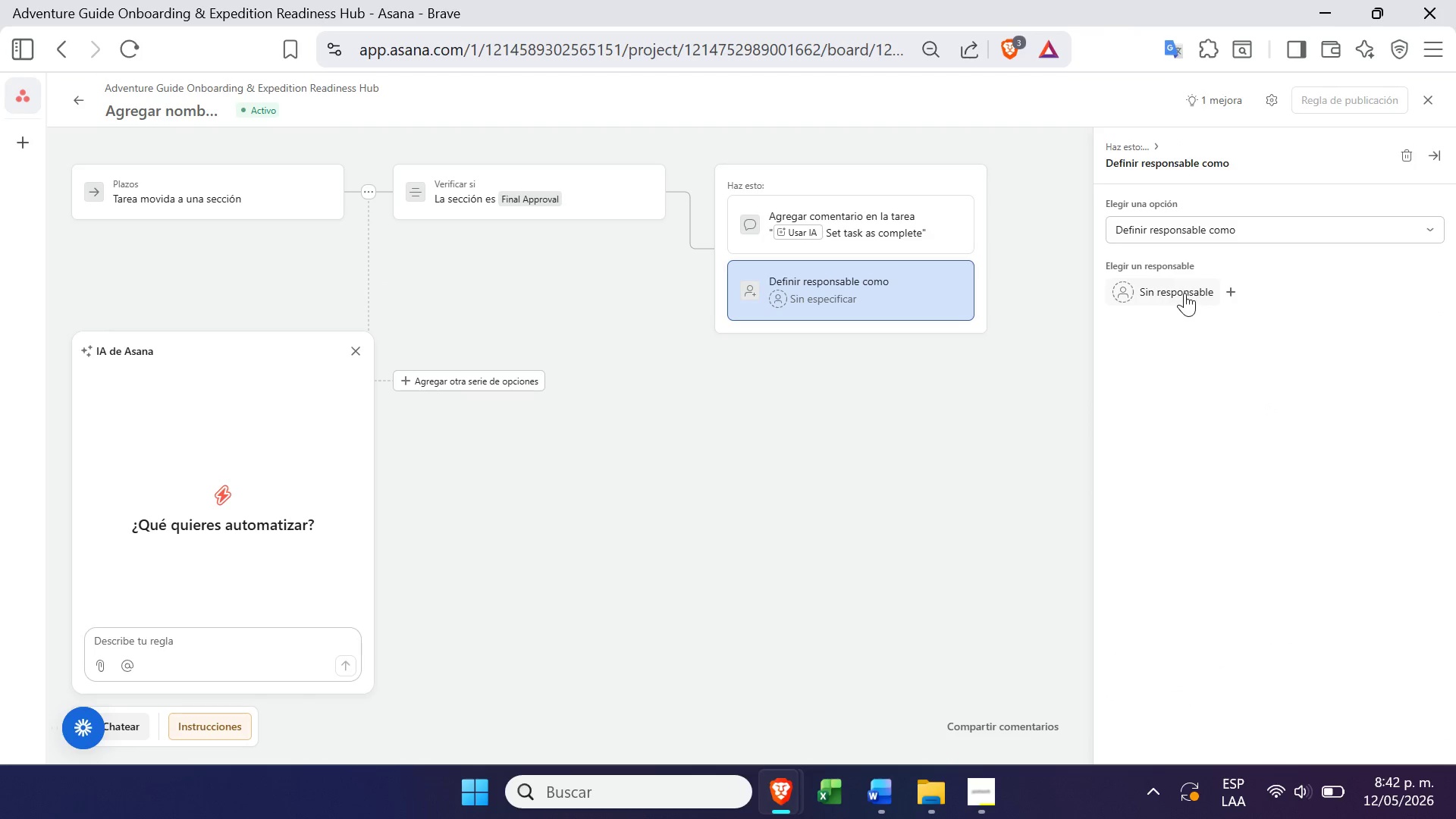 
left_click([1184, 291])
 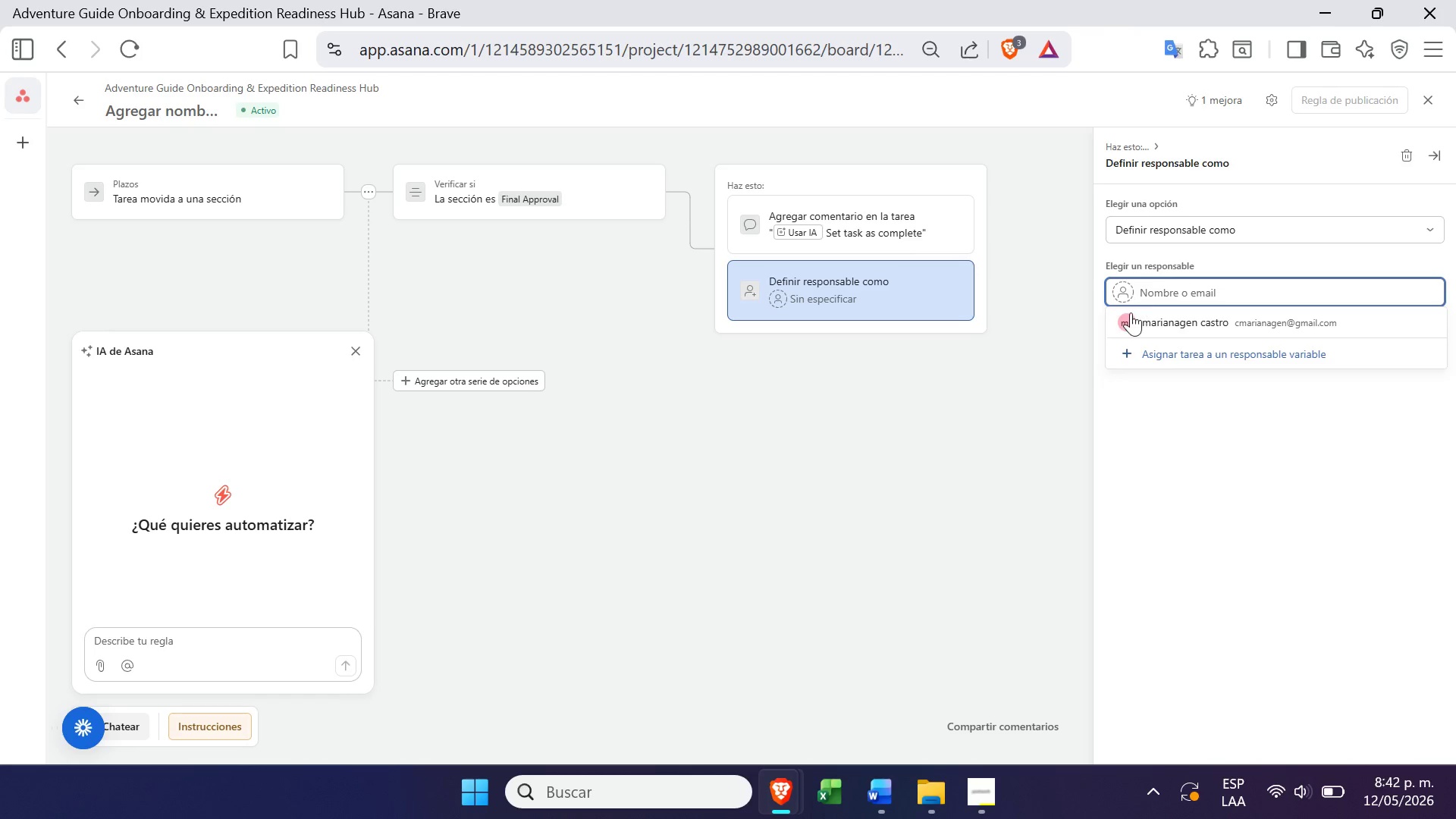 
left_click([1128, 316])
 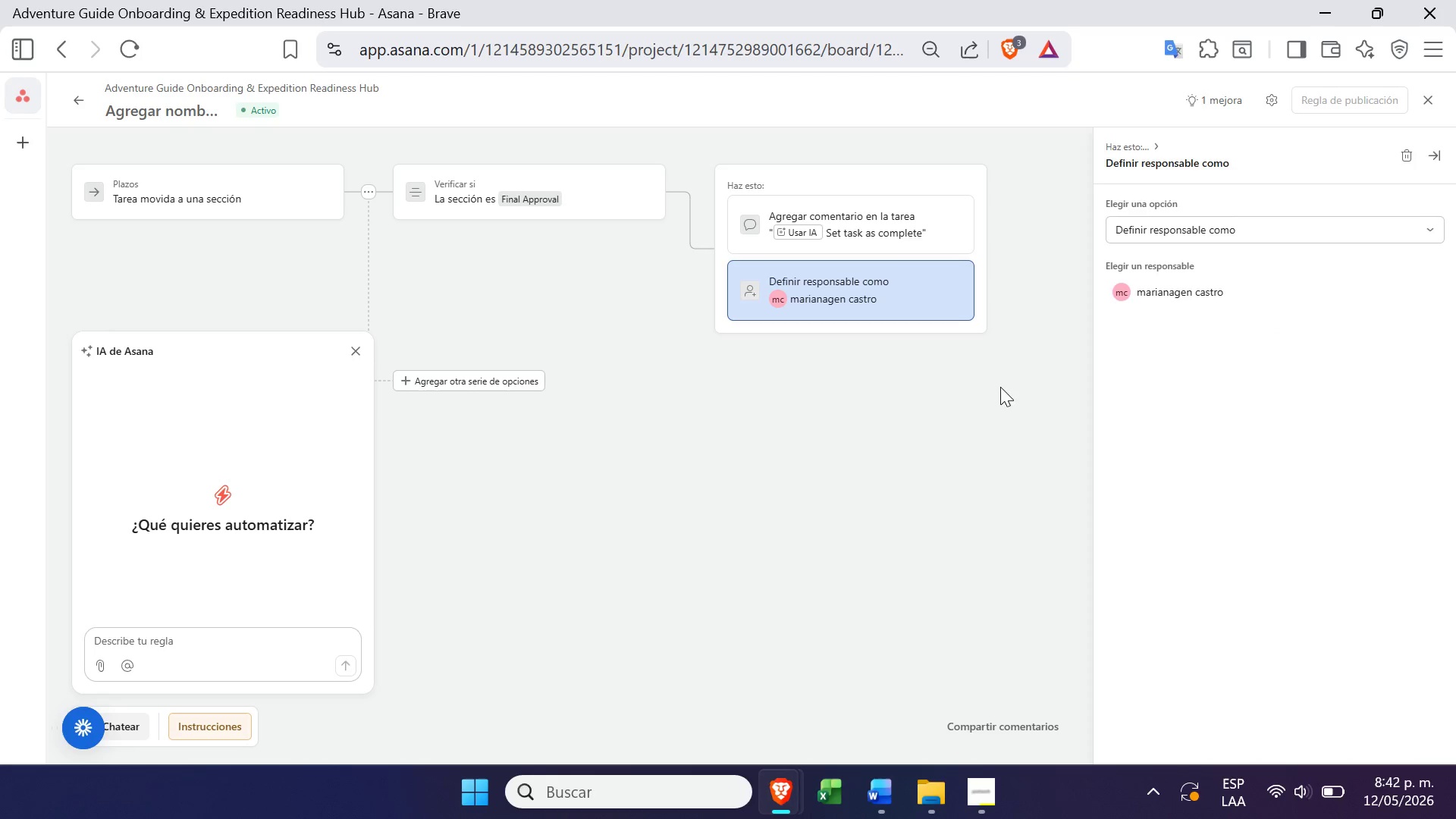 
left_click([968, 401])
 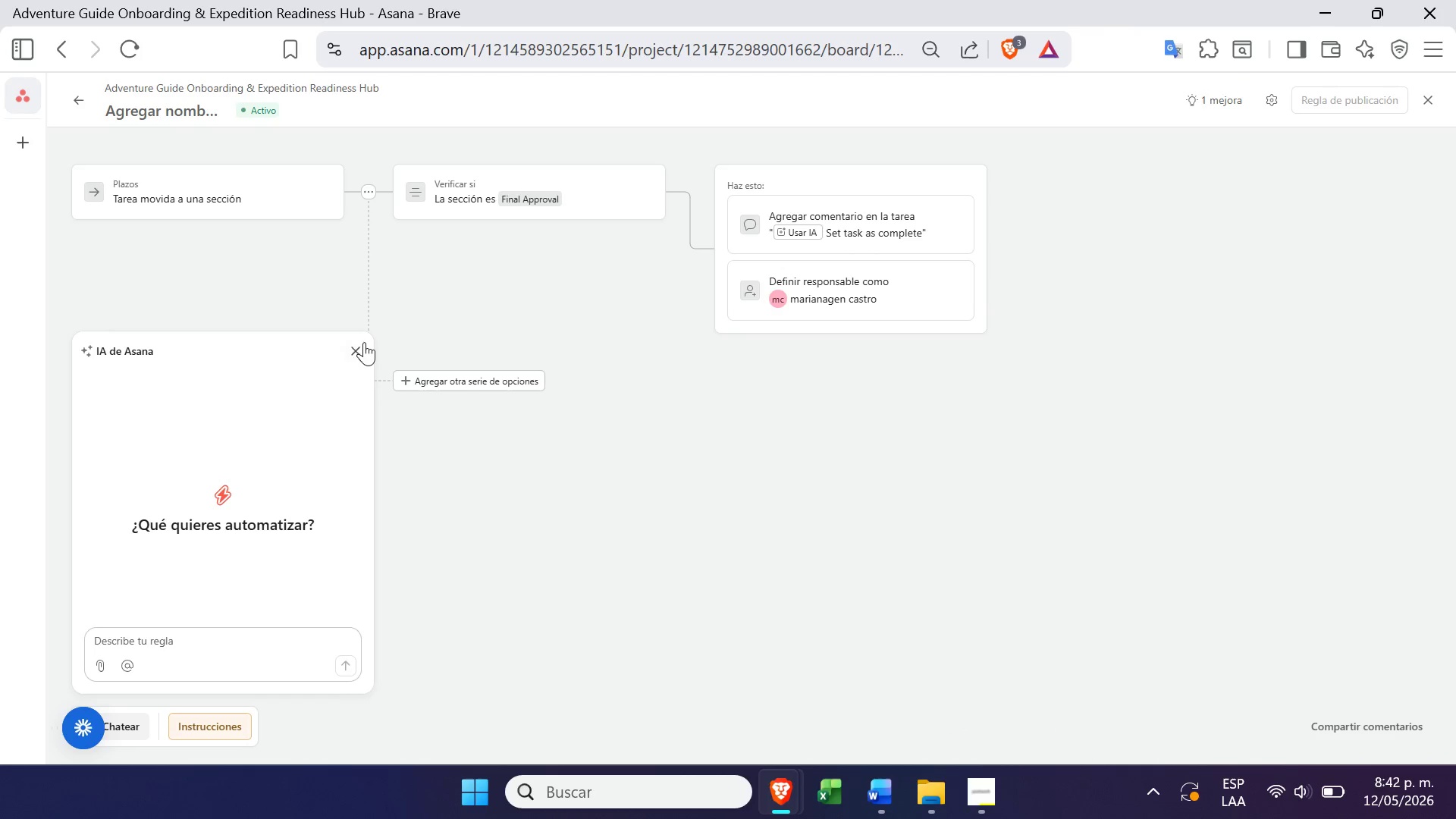 
left_click([355, 356])
 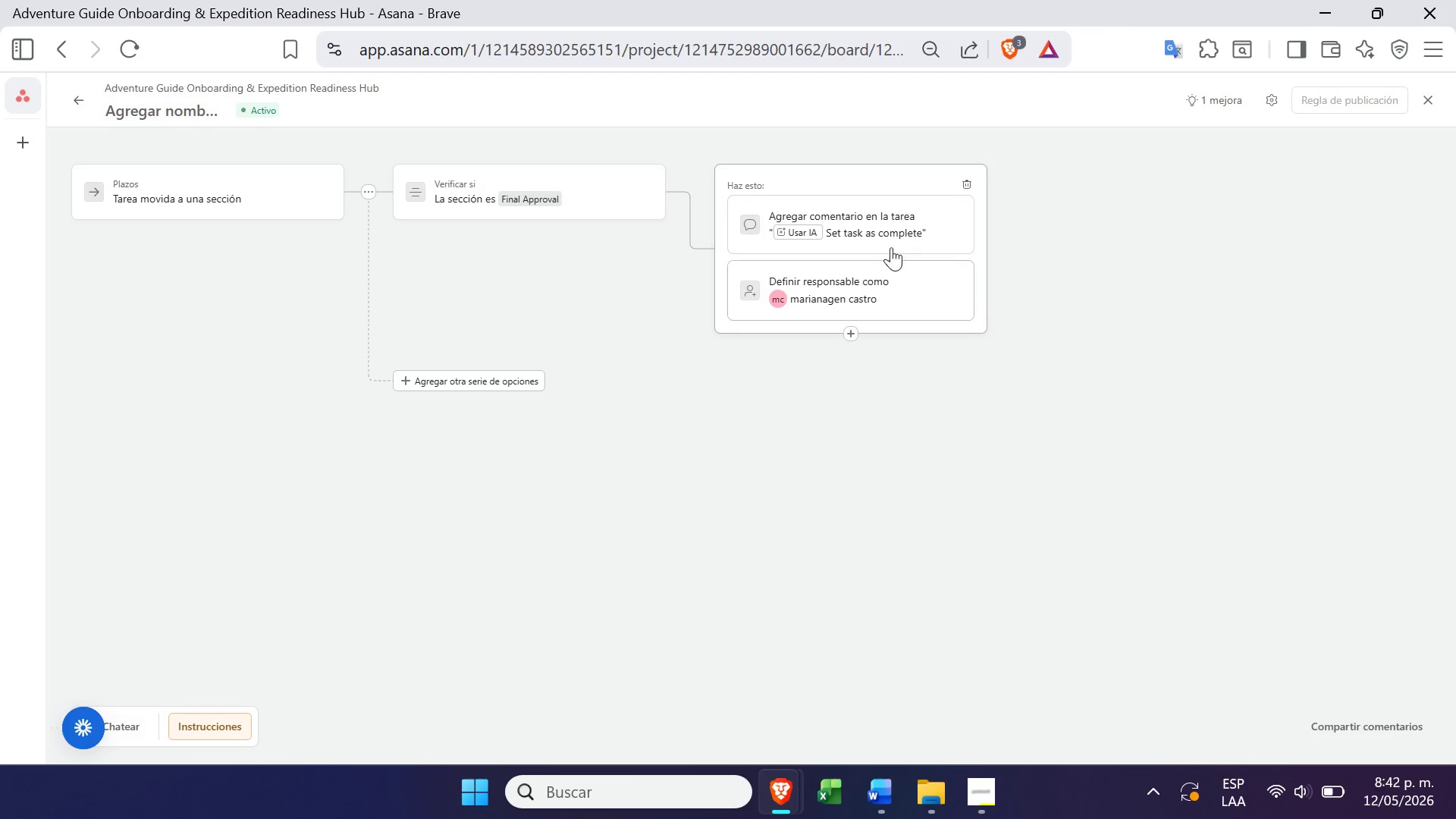 
left_click([952, 228])
 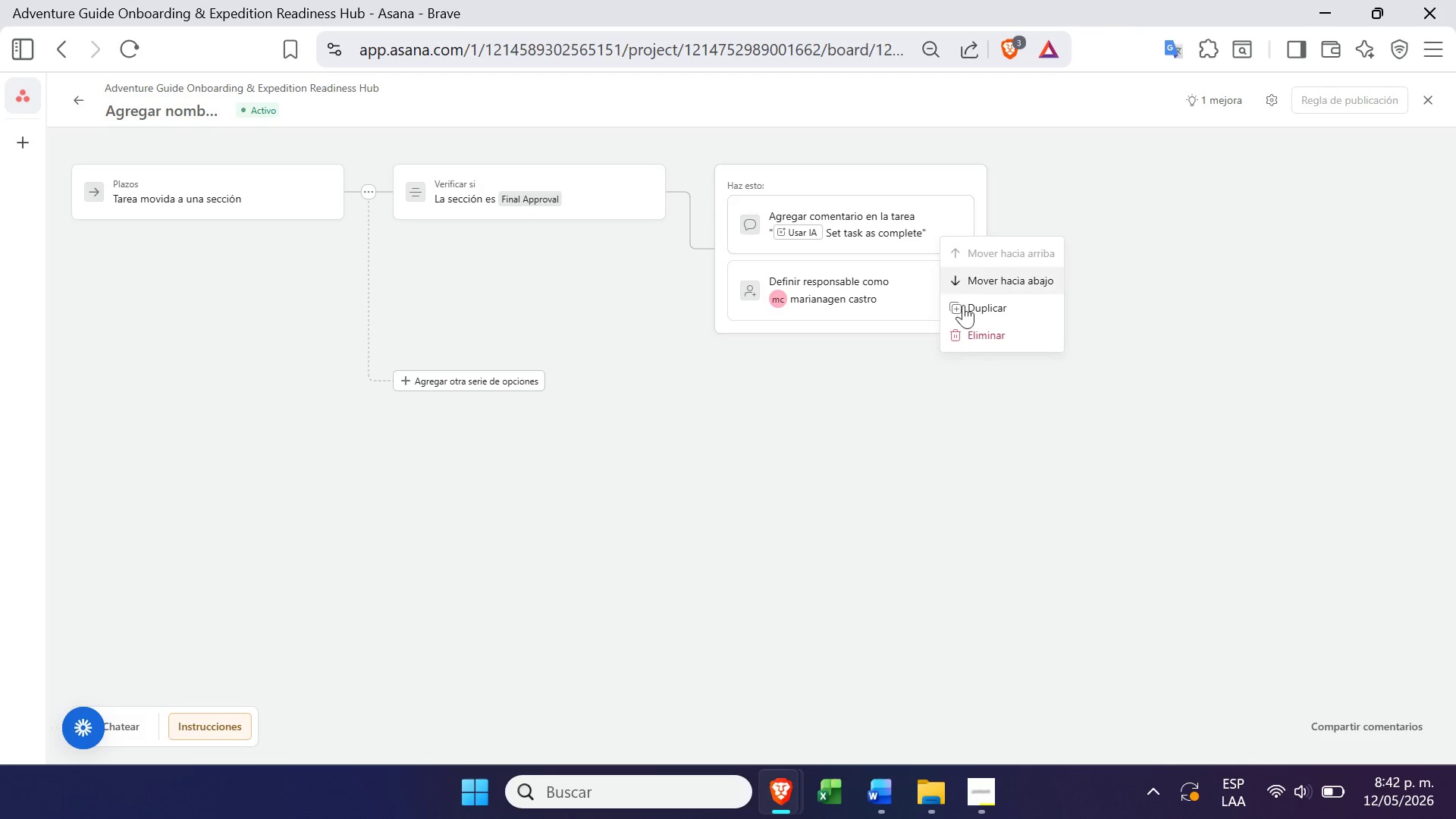 
left_click([976, 340])
 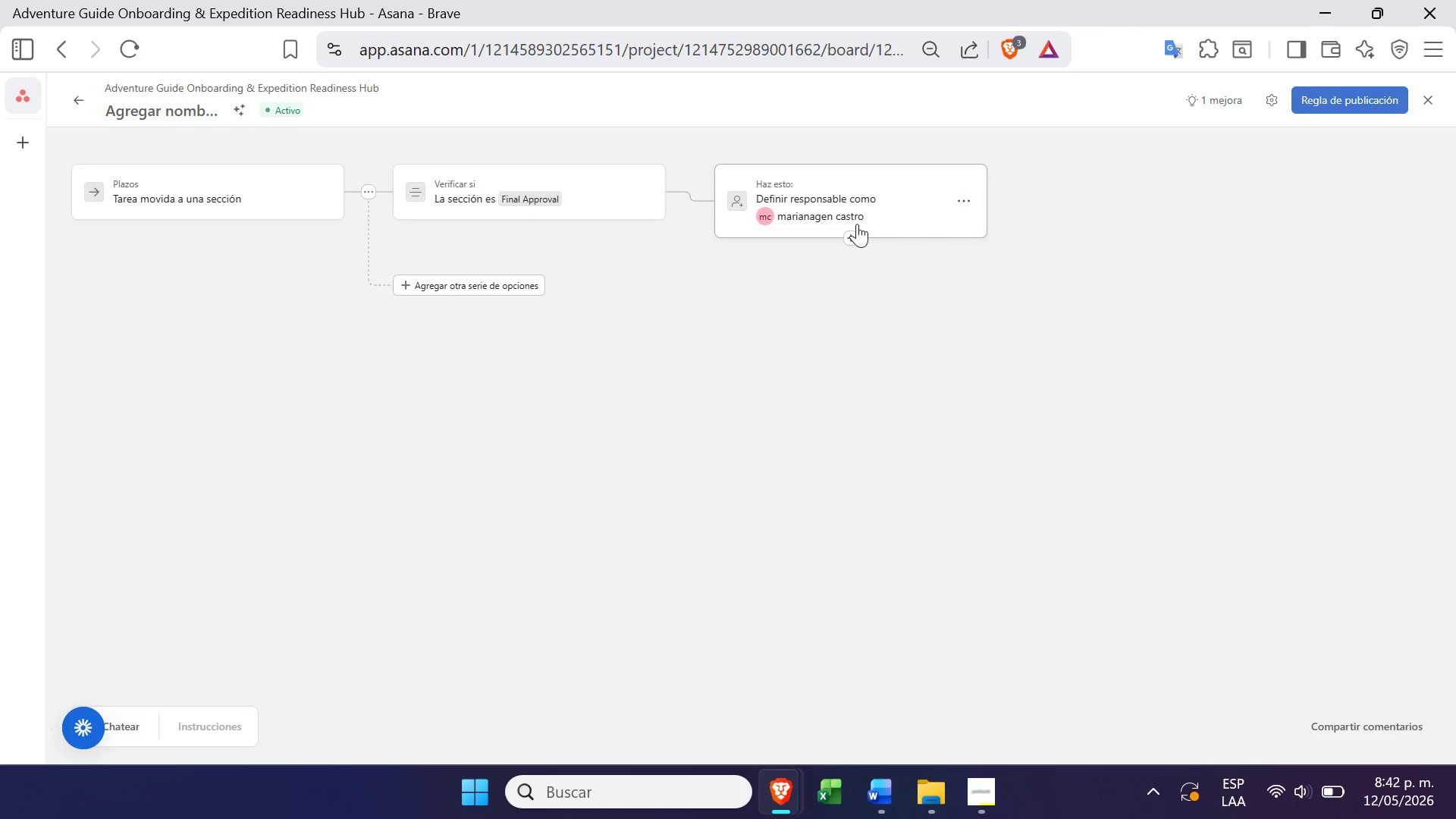 
left_click([850, 241])
 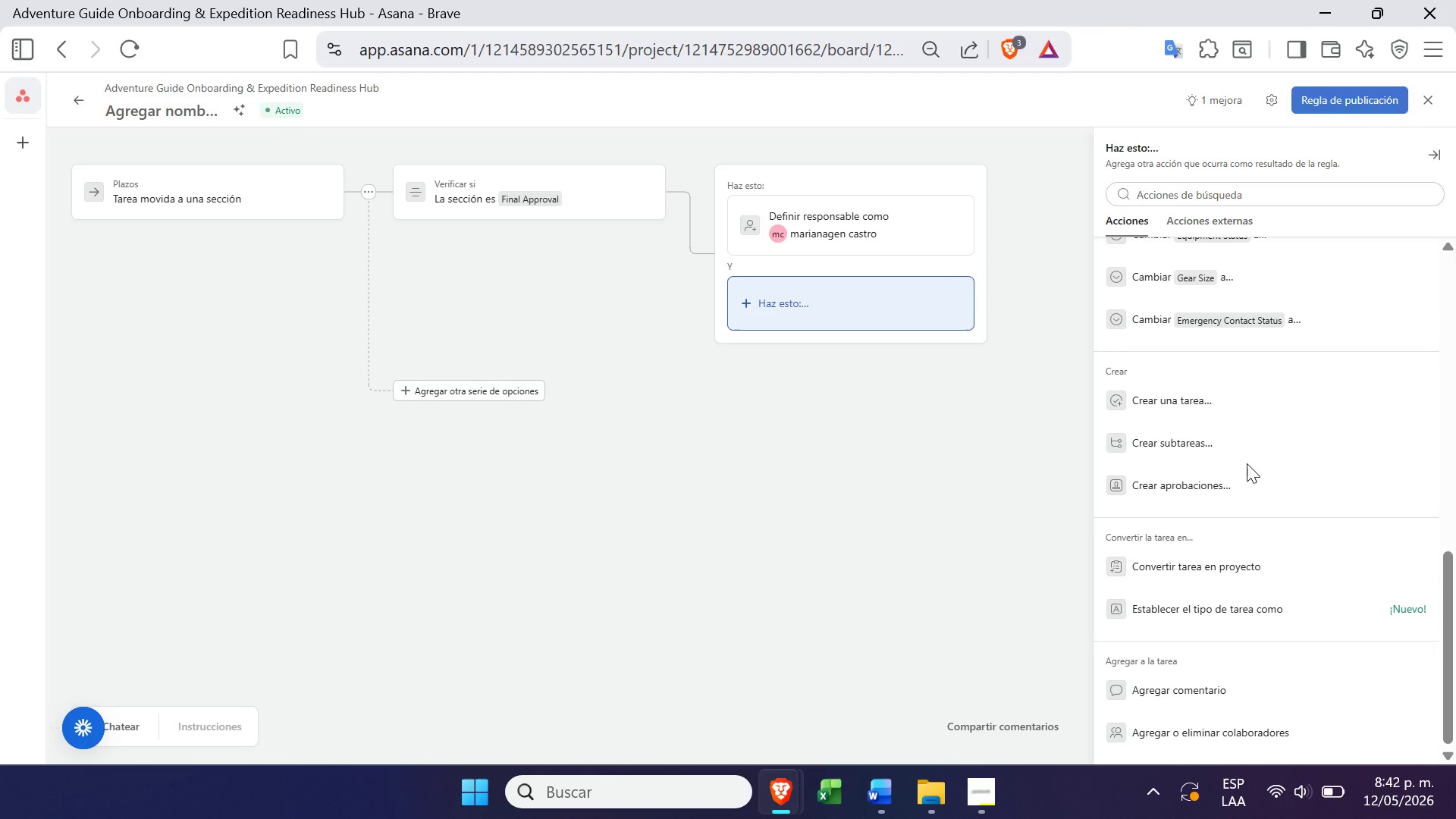 
wait(7.08)
 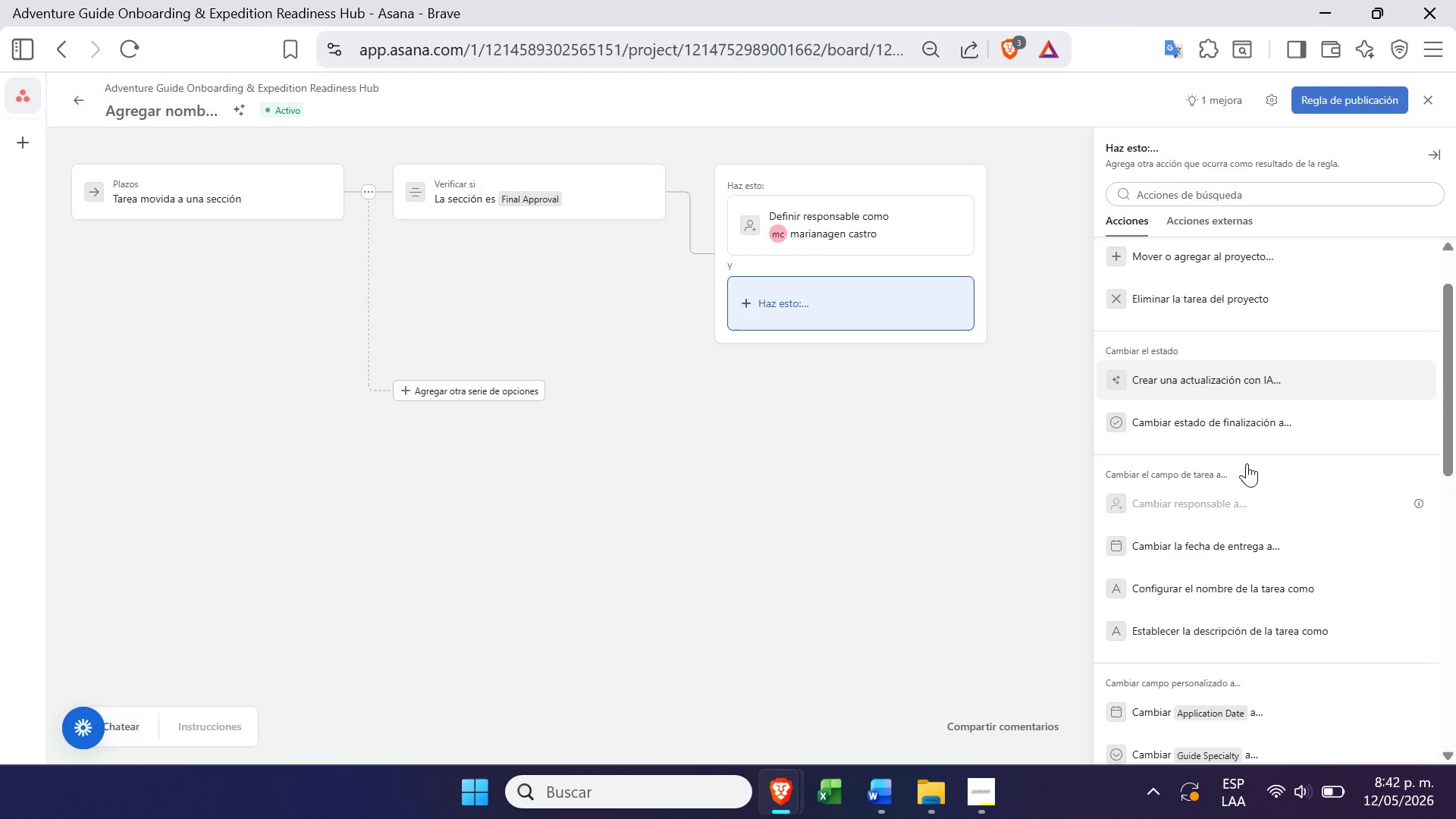 
left_click([1162, 694])
 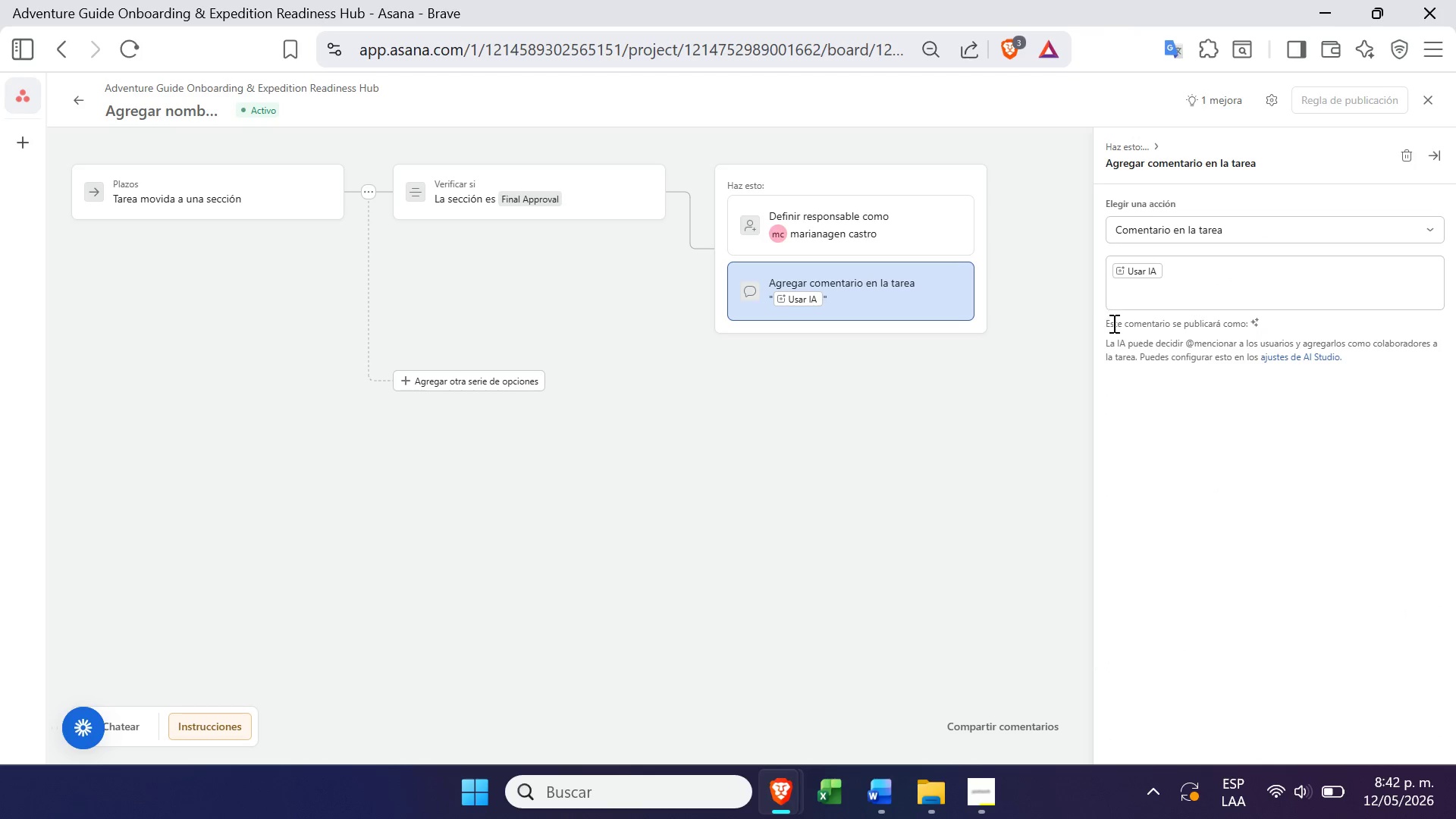 
wait(7.39)
 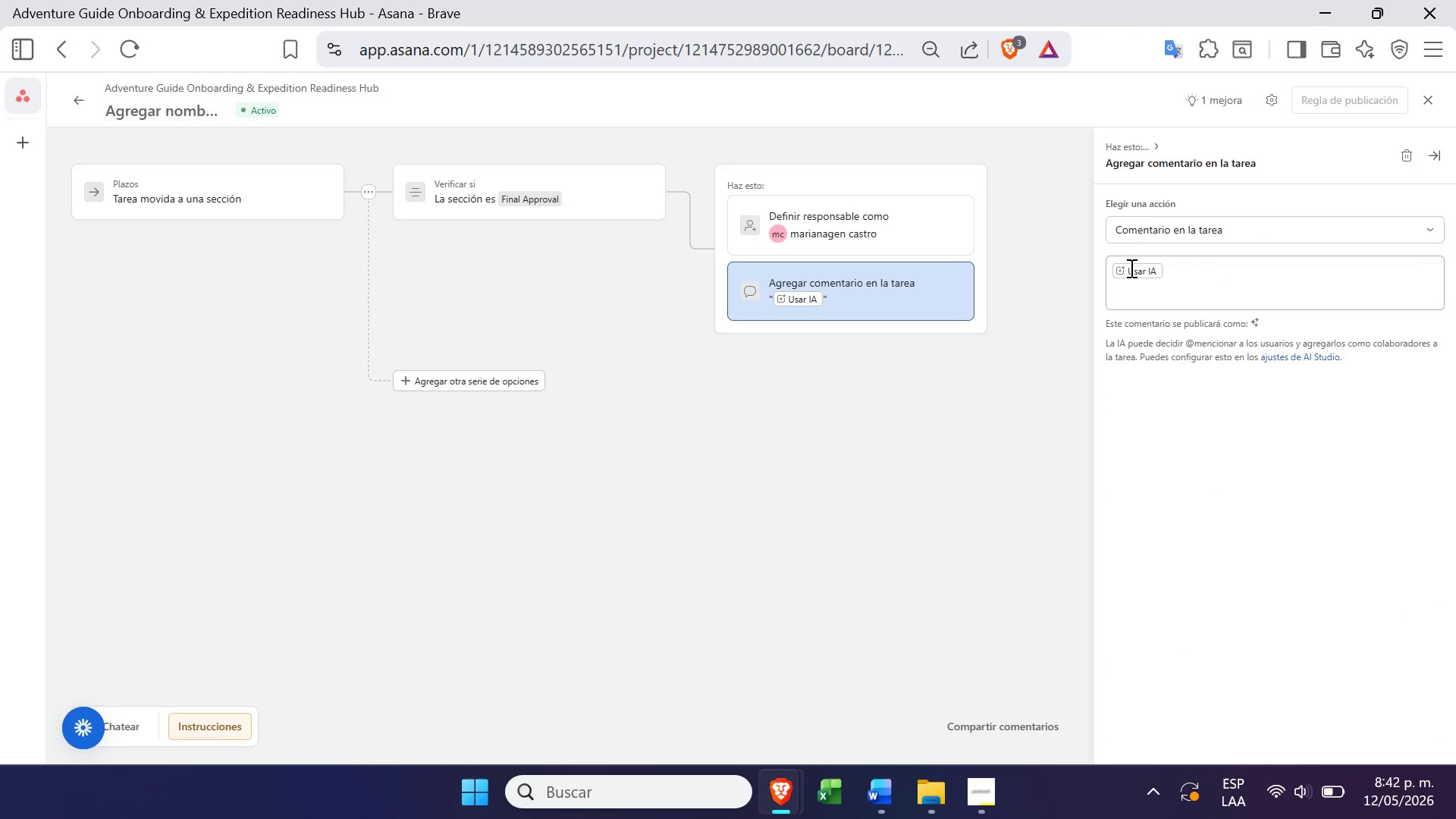 
left_click([1197, 278])
 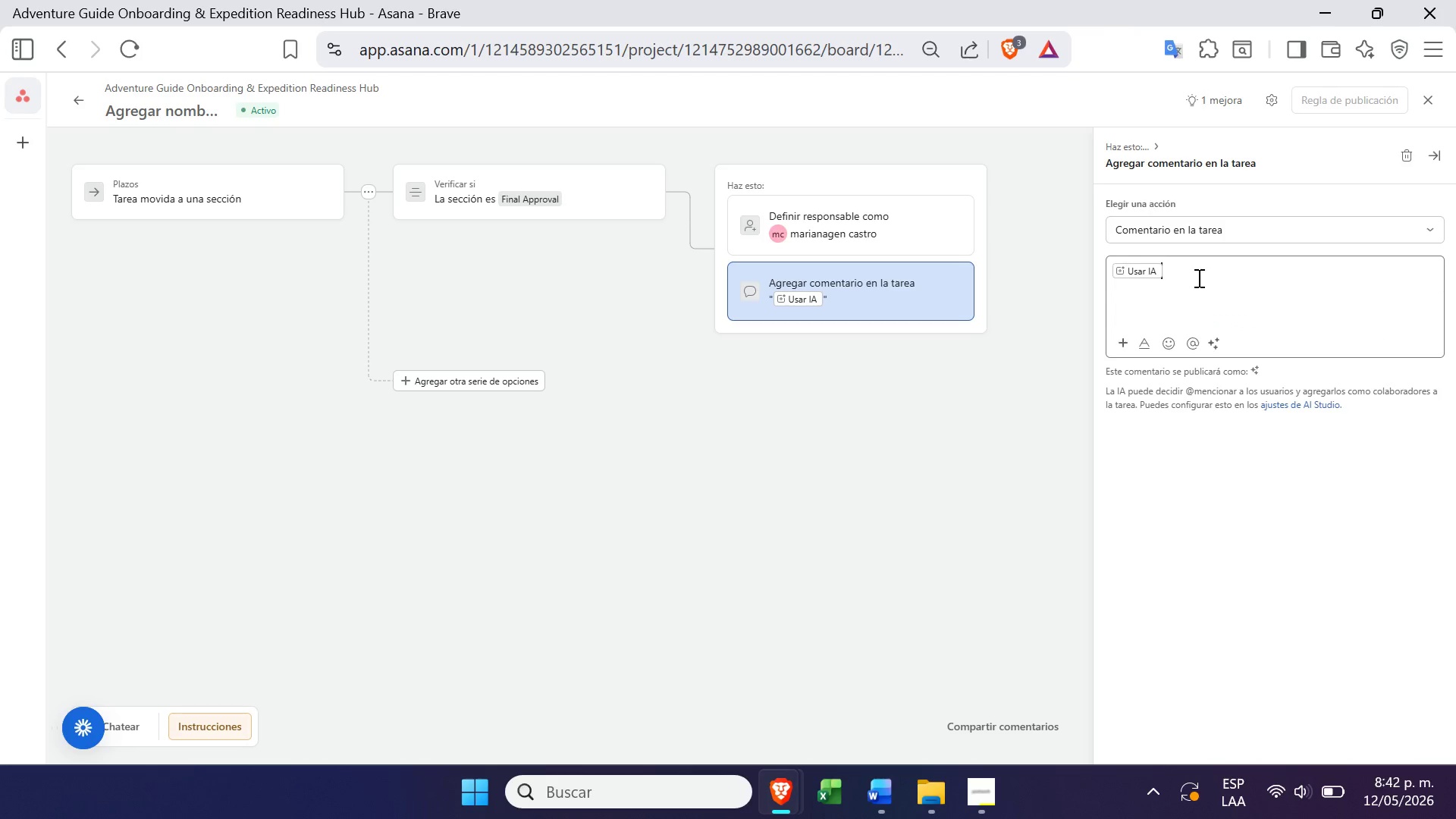 
key(Space)
 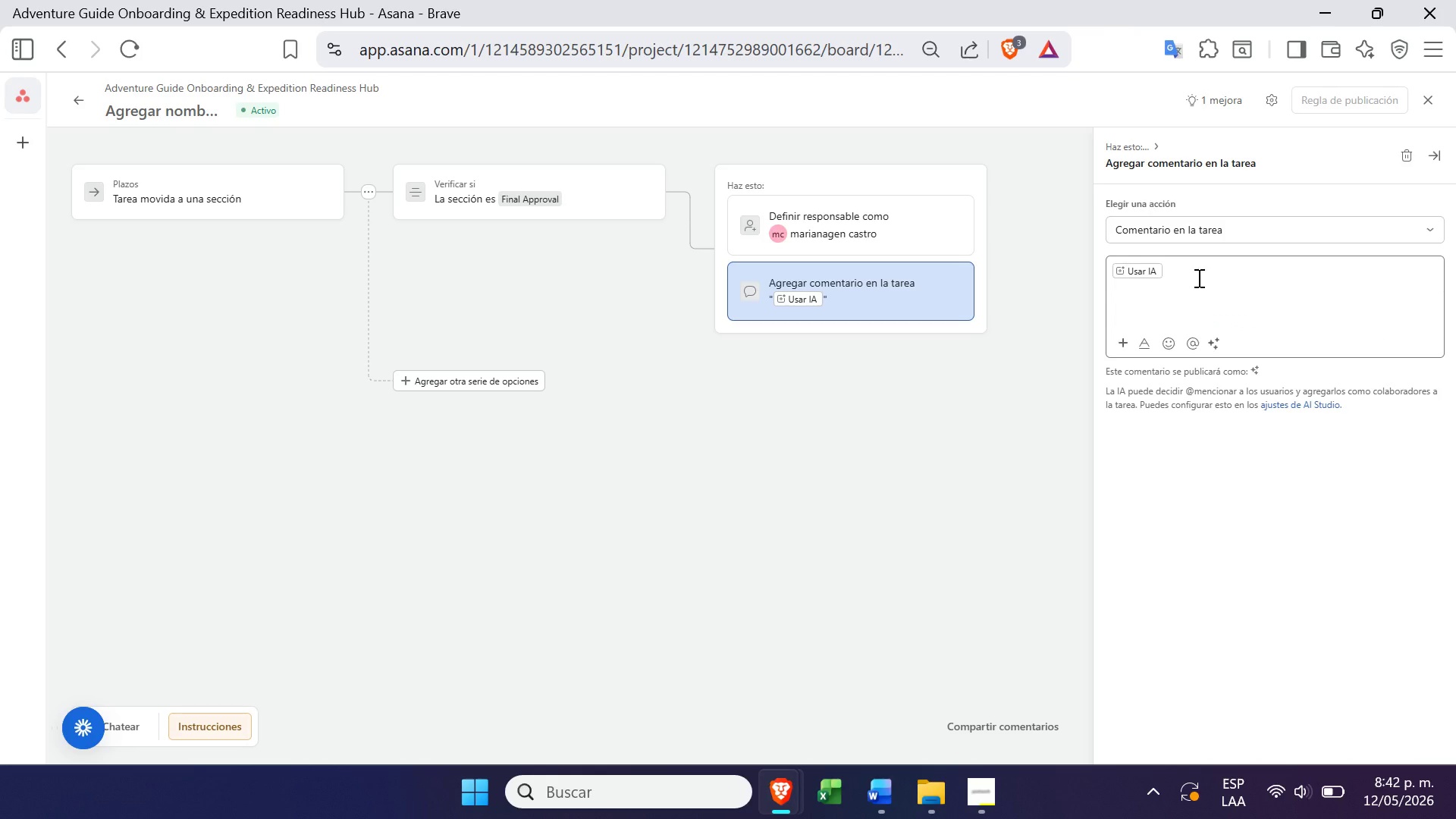 
key(Alt+Control+AltLeft)
 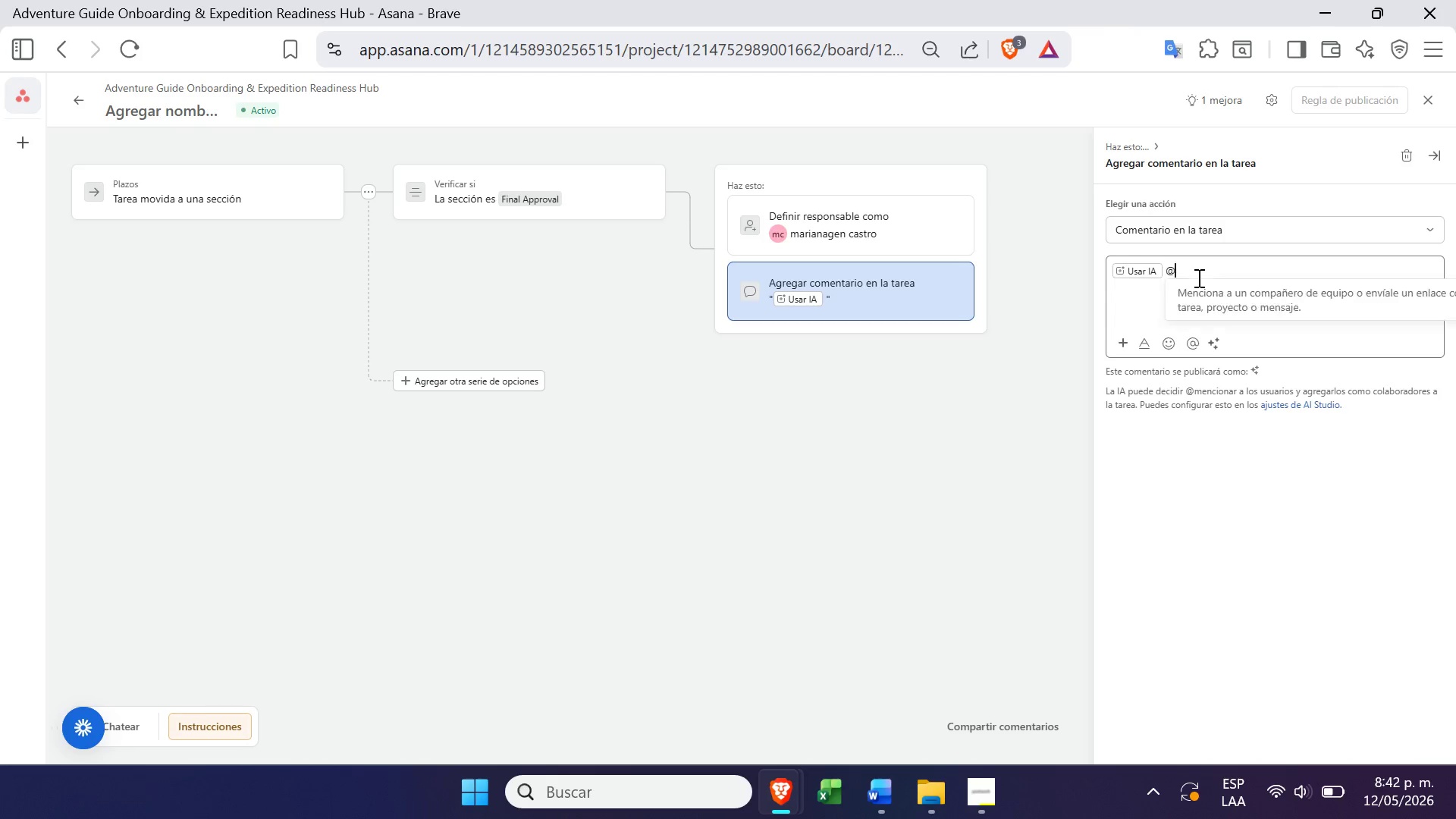 
key(Alt+Control+Q)
 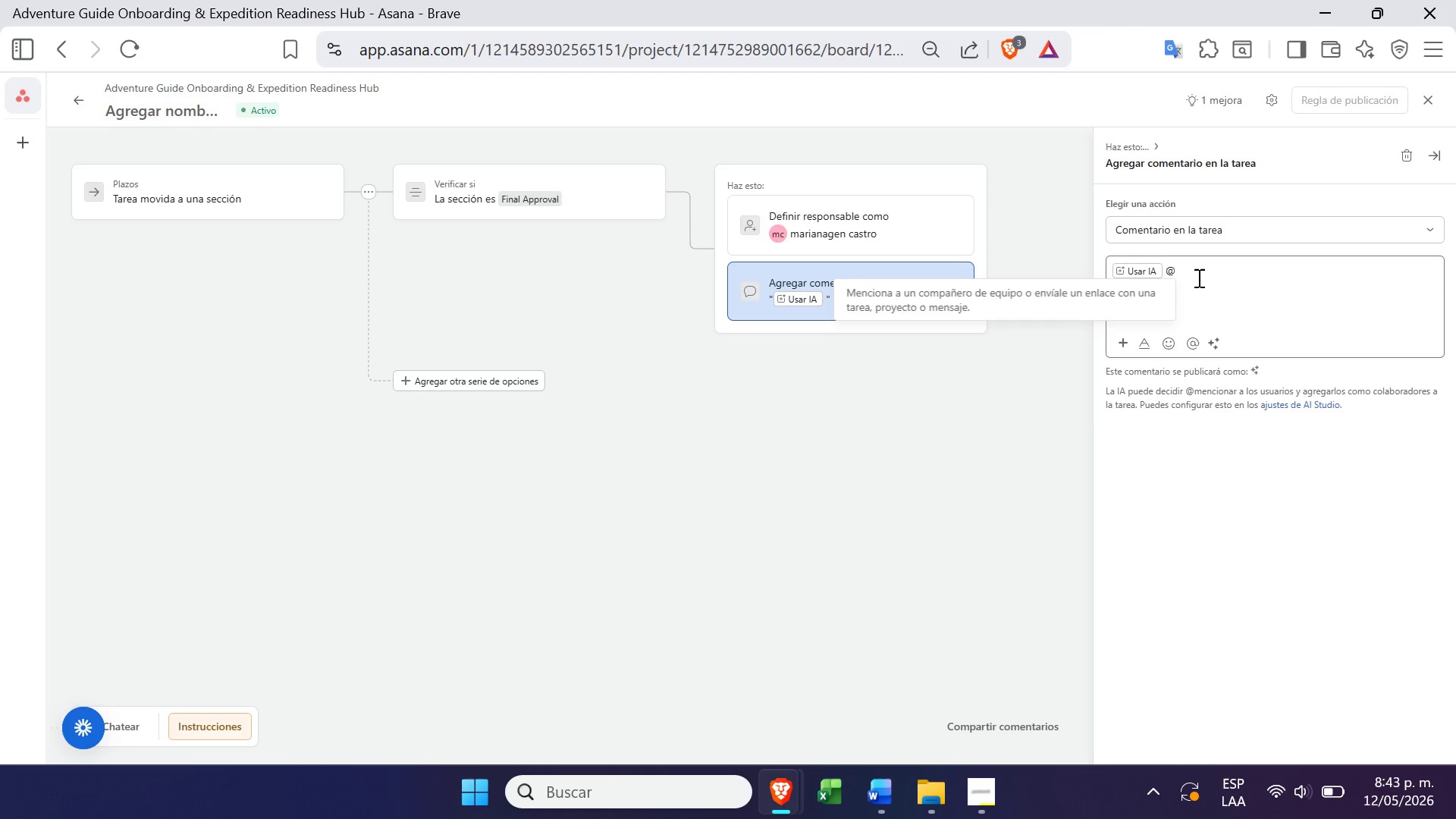 
type(ma)
 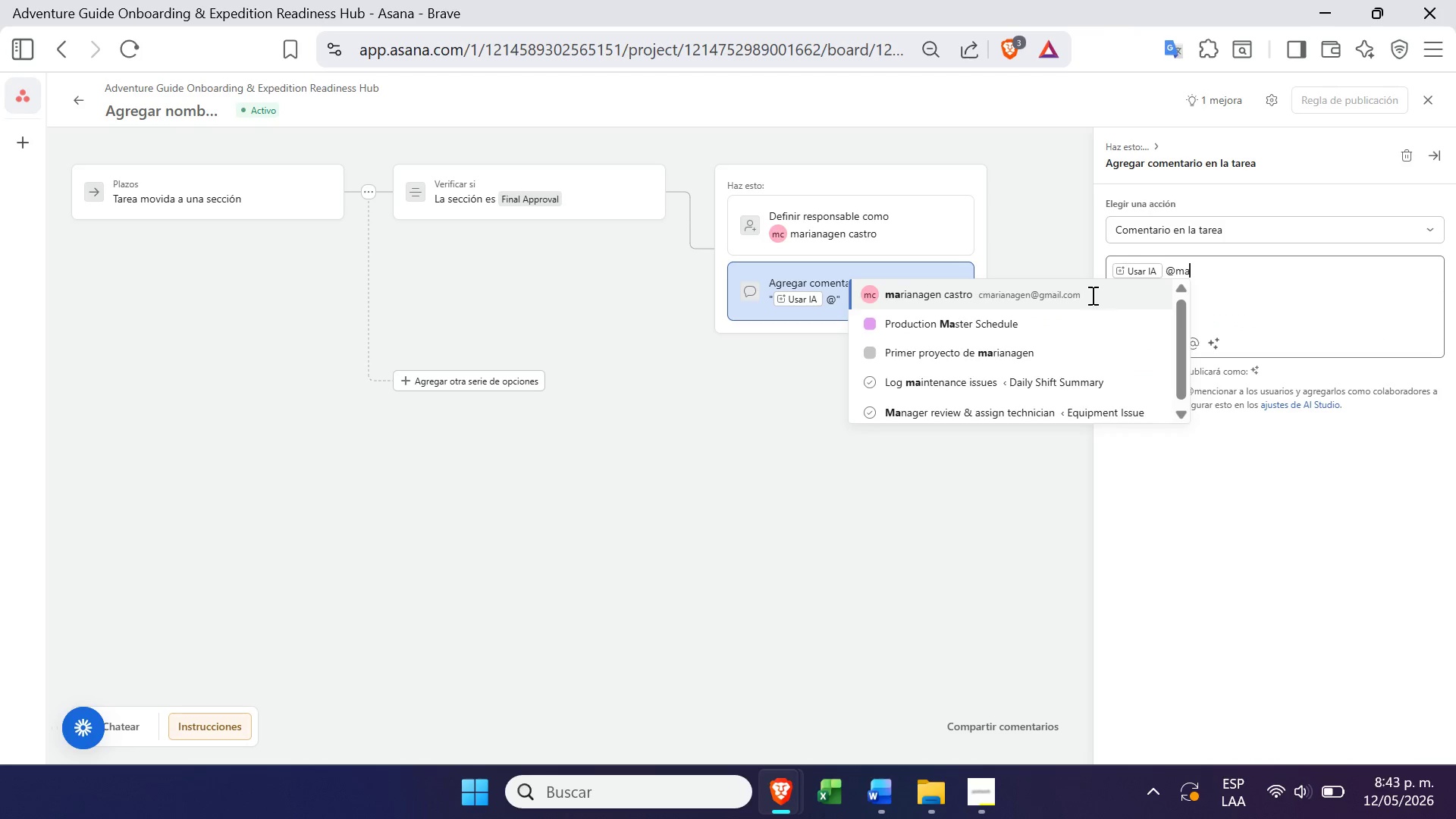 
left_click([1081, 297])
 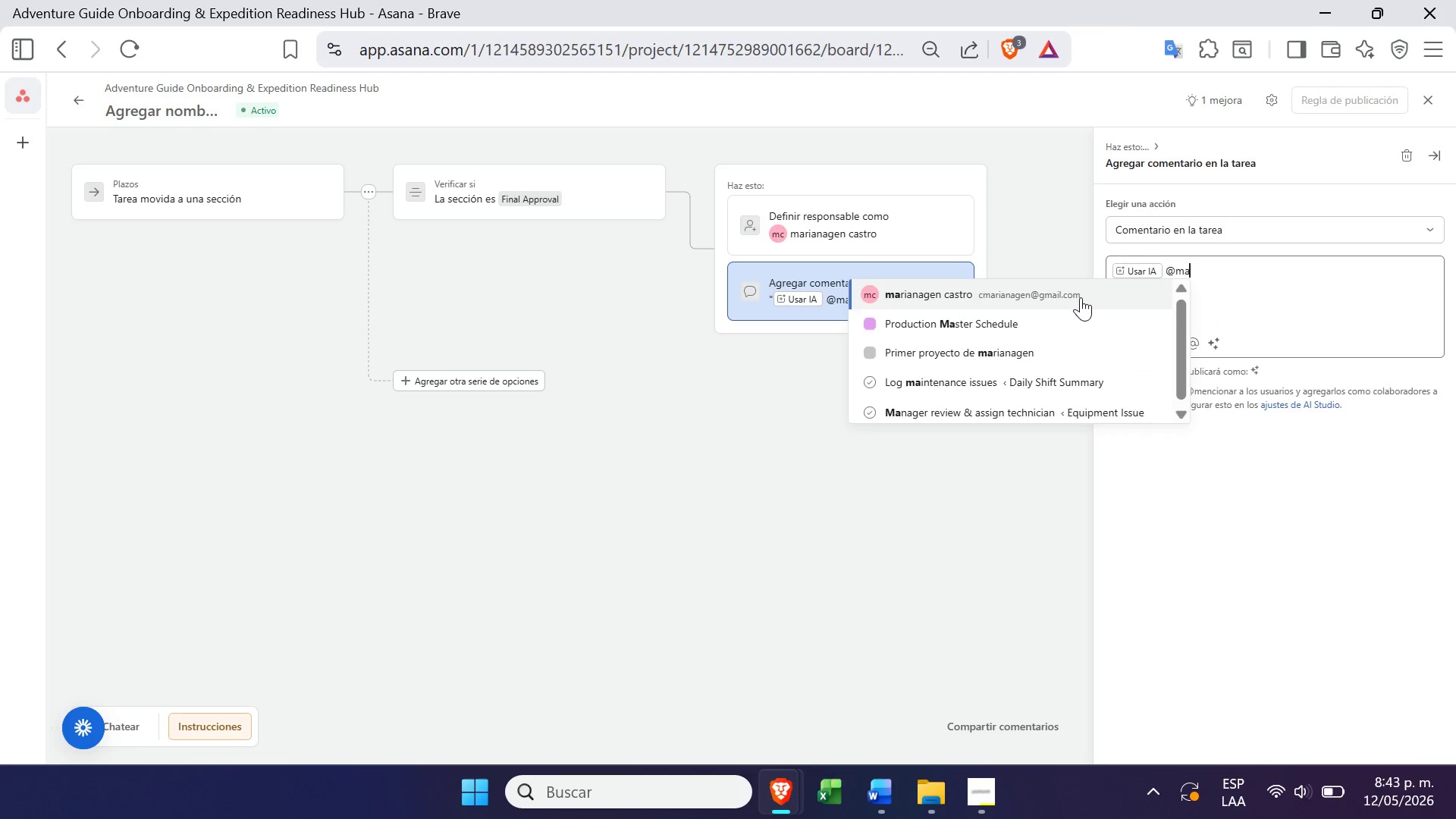 
left_click([1081, 297])
 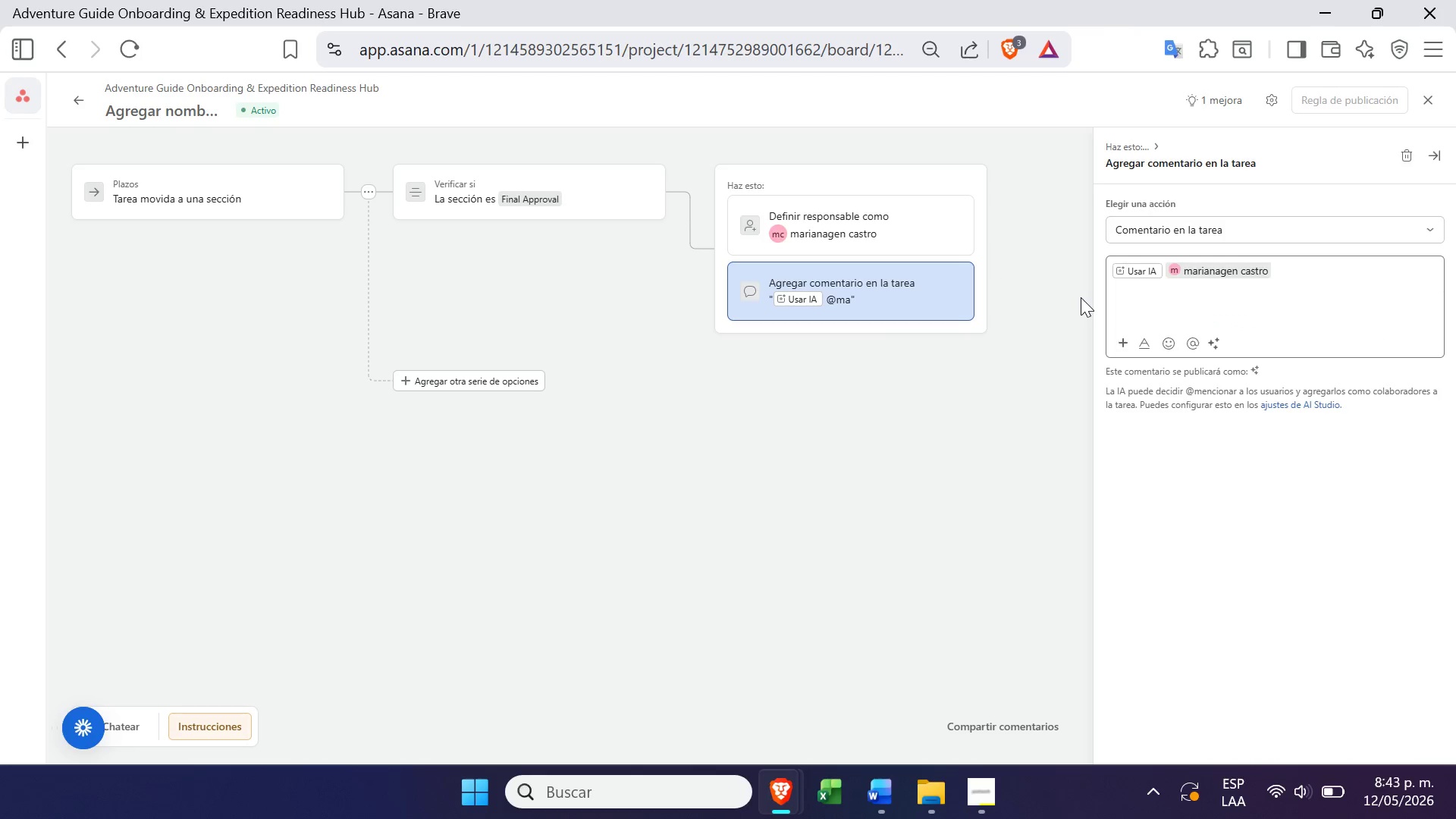 
type( rff)
key(Backspace)
key(Backspace)
 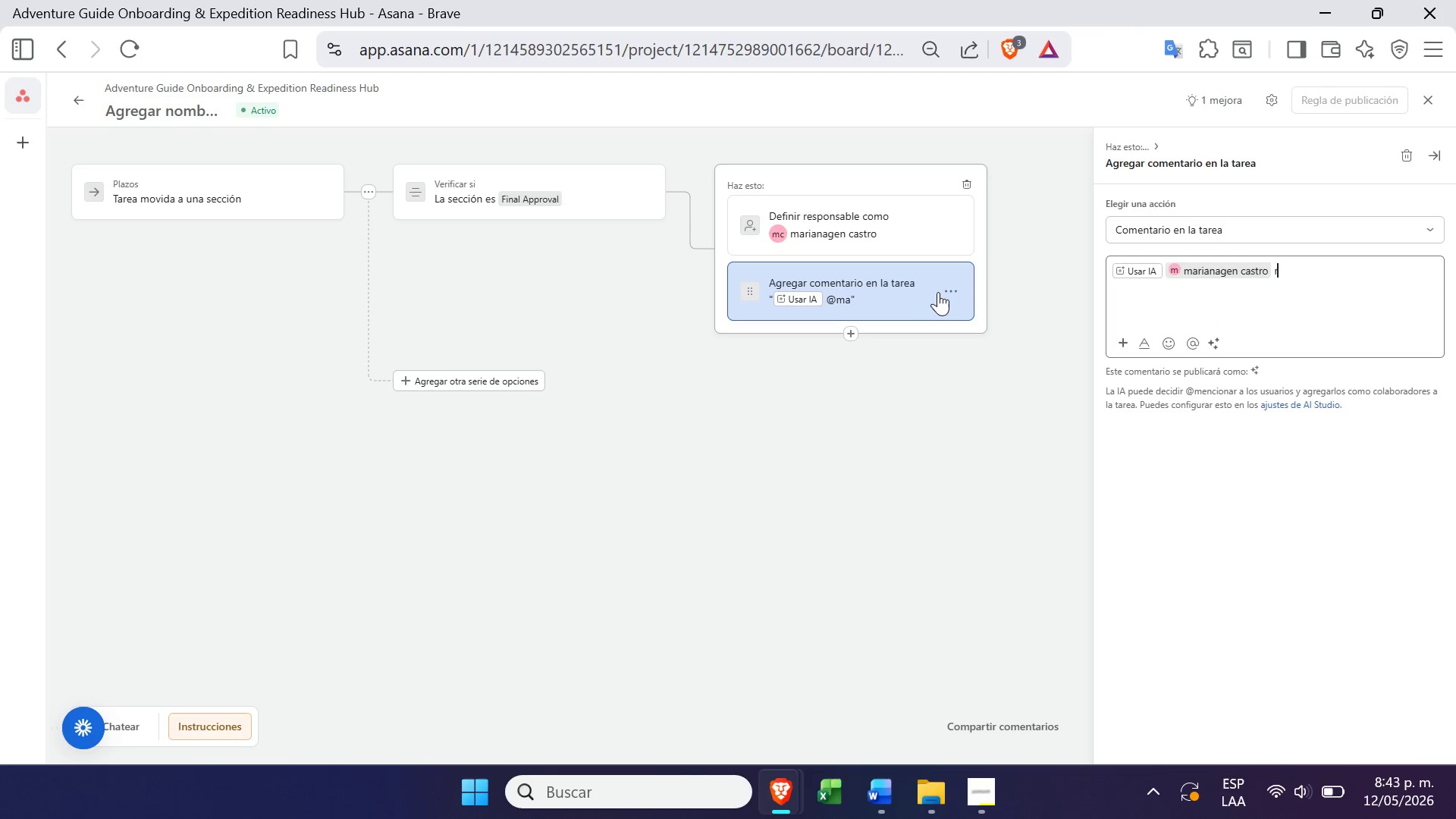 
left_click([965, 297])
 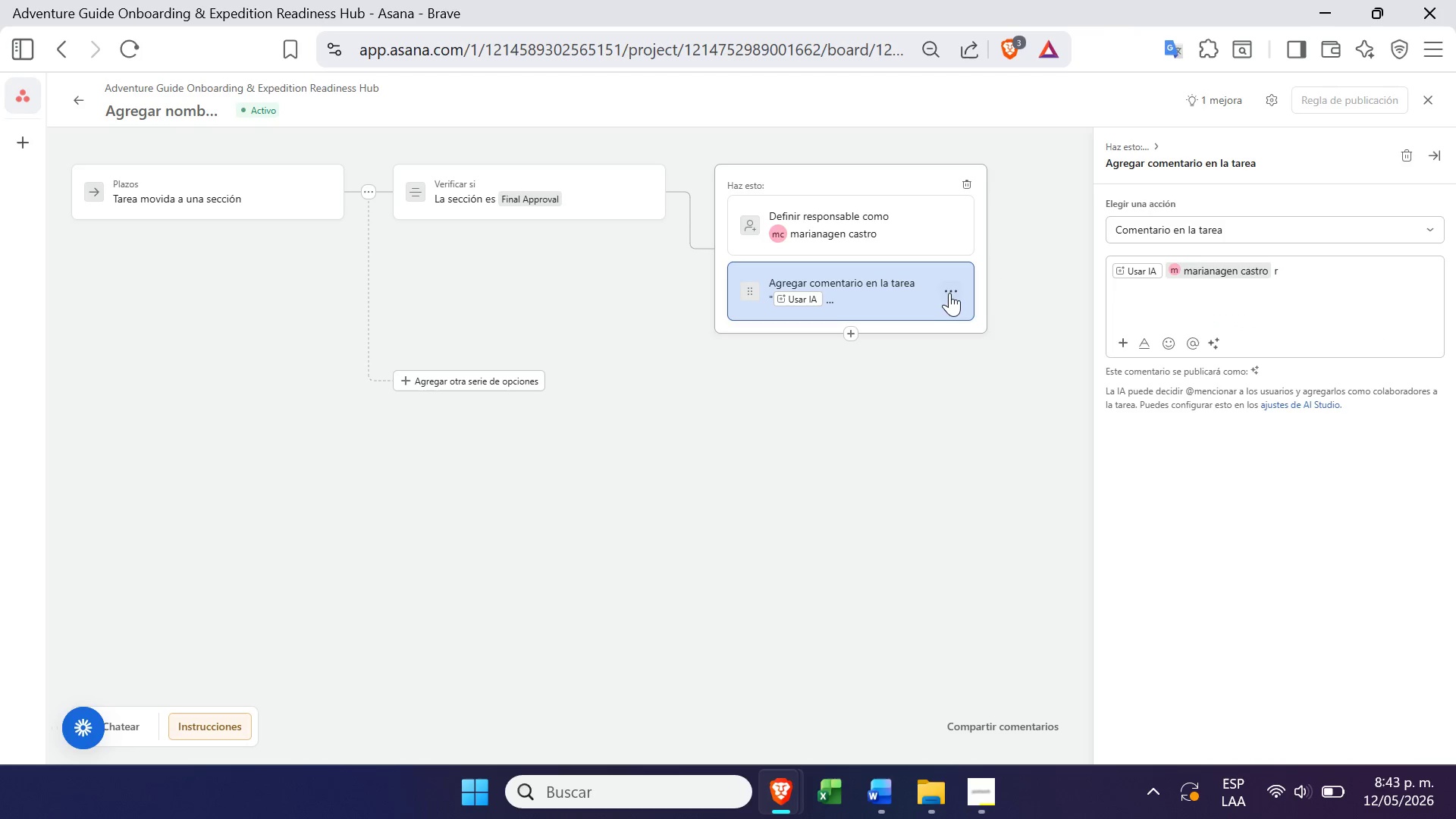 
left_click([949, 292])
 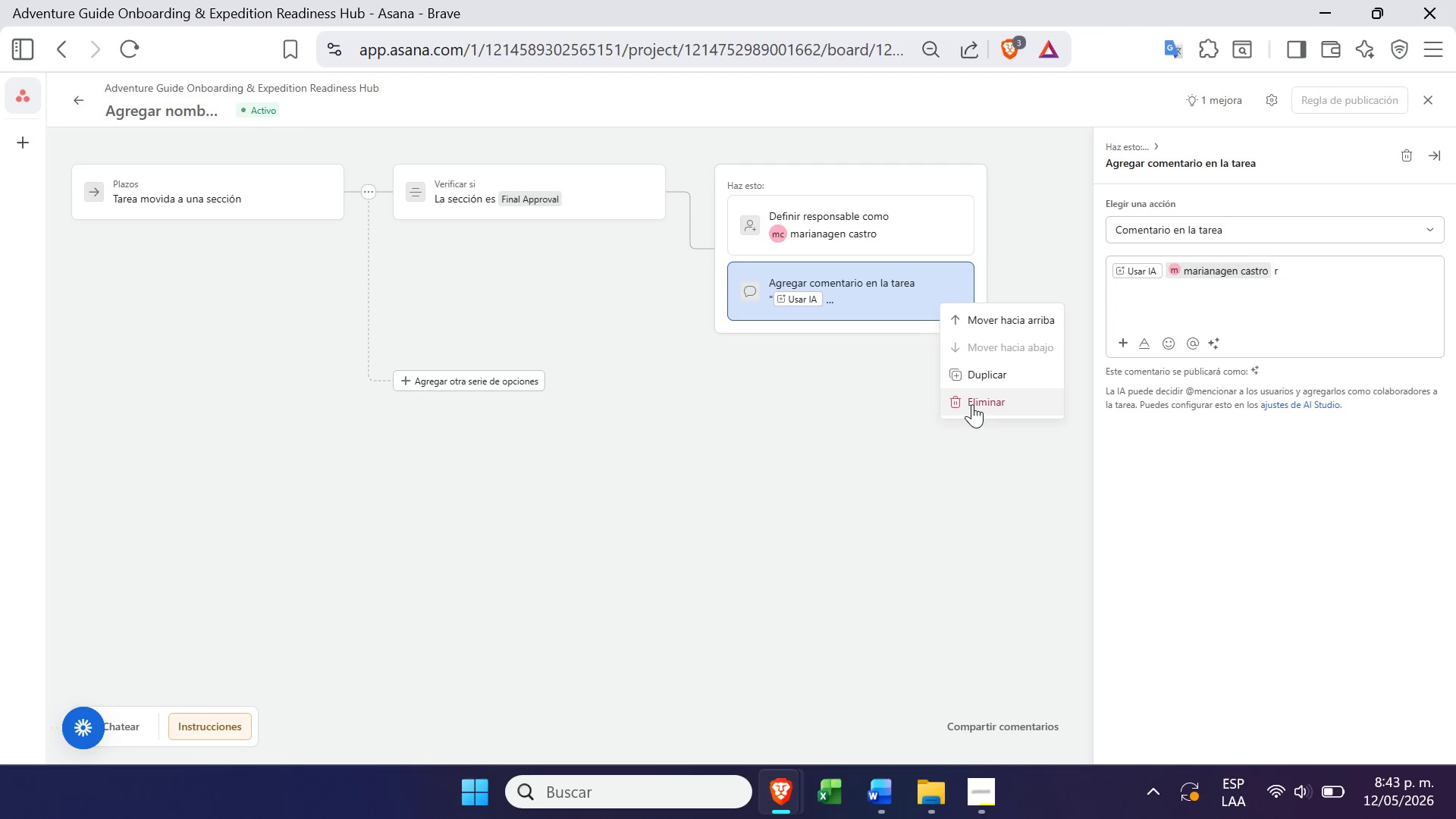 
left_click([972, 405])
 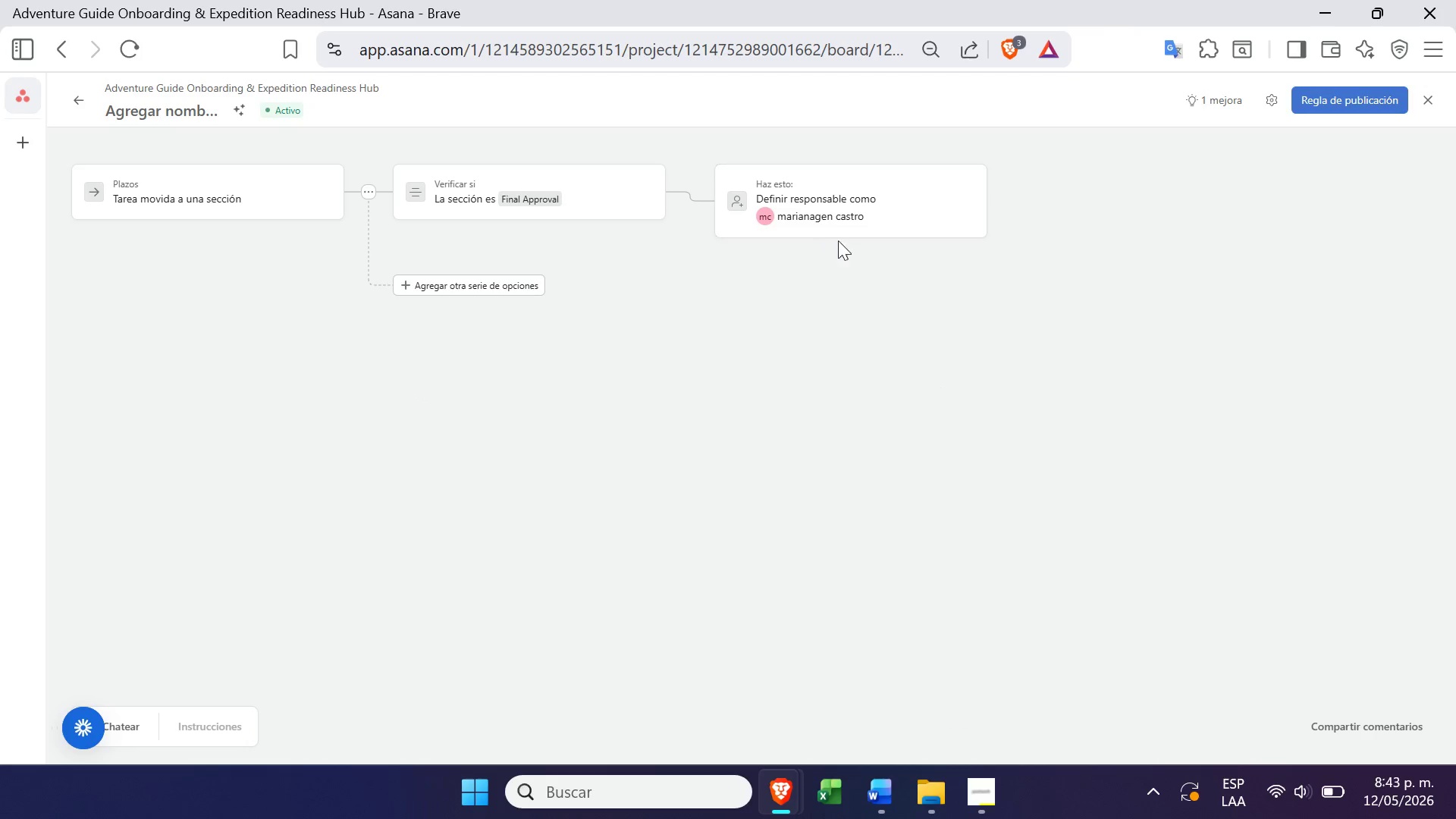 
left_click([856, 241])
 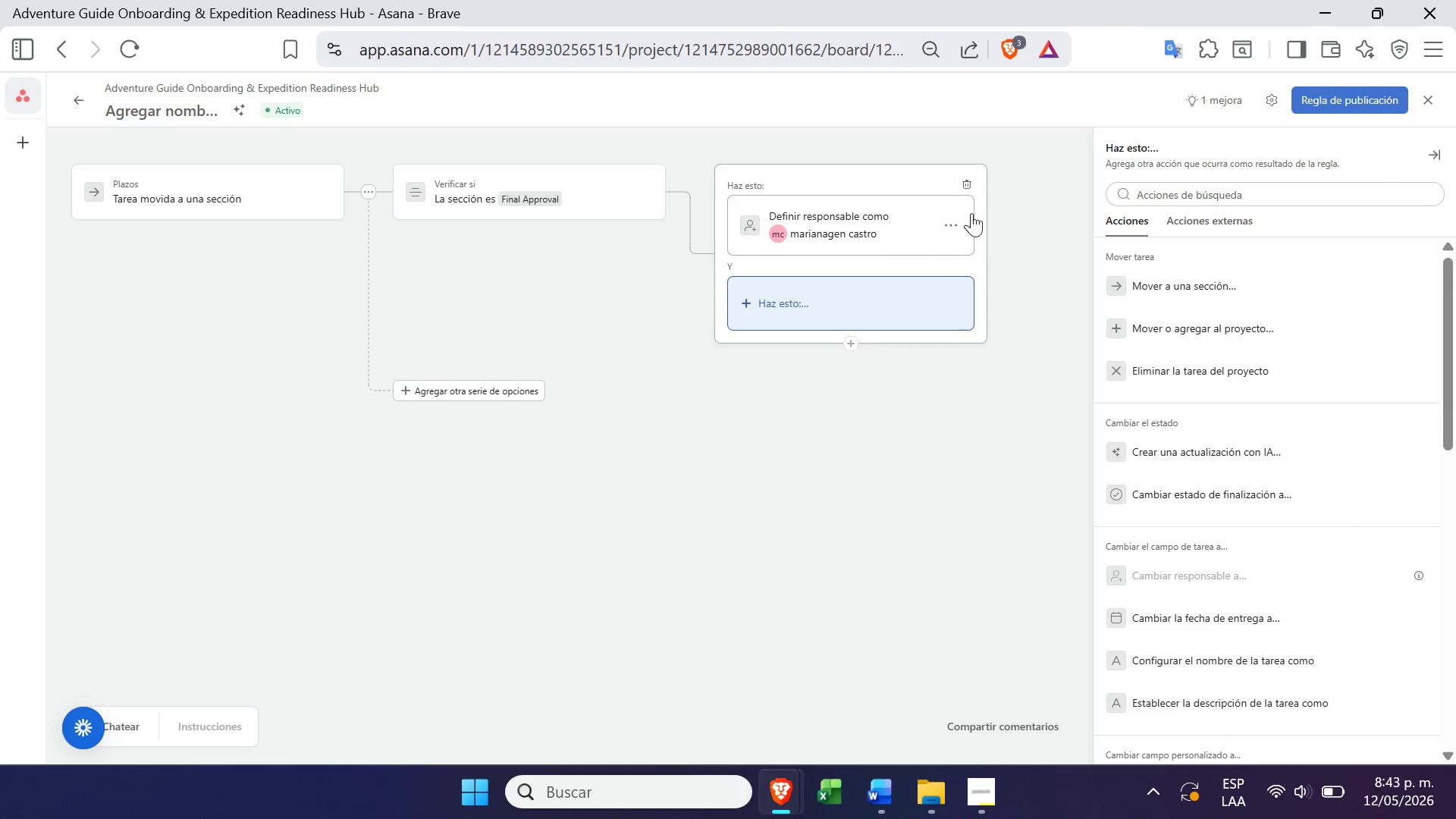 
mouse_move([1163, 443])
 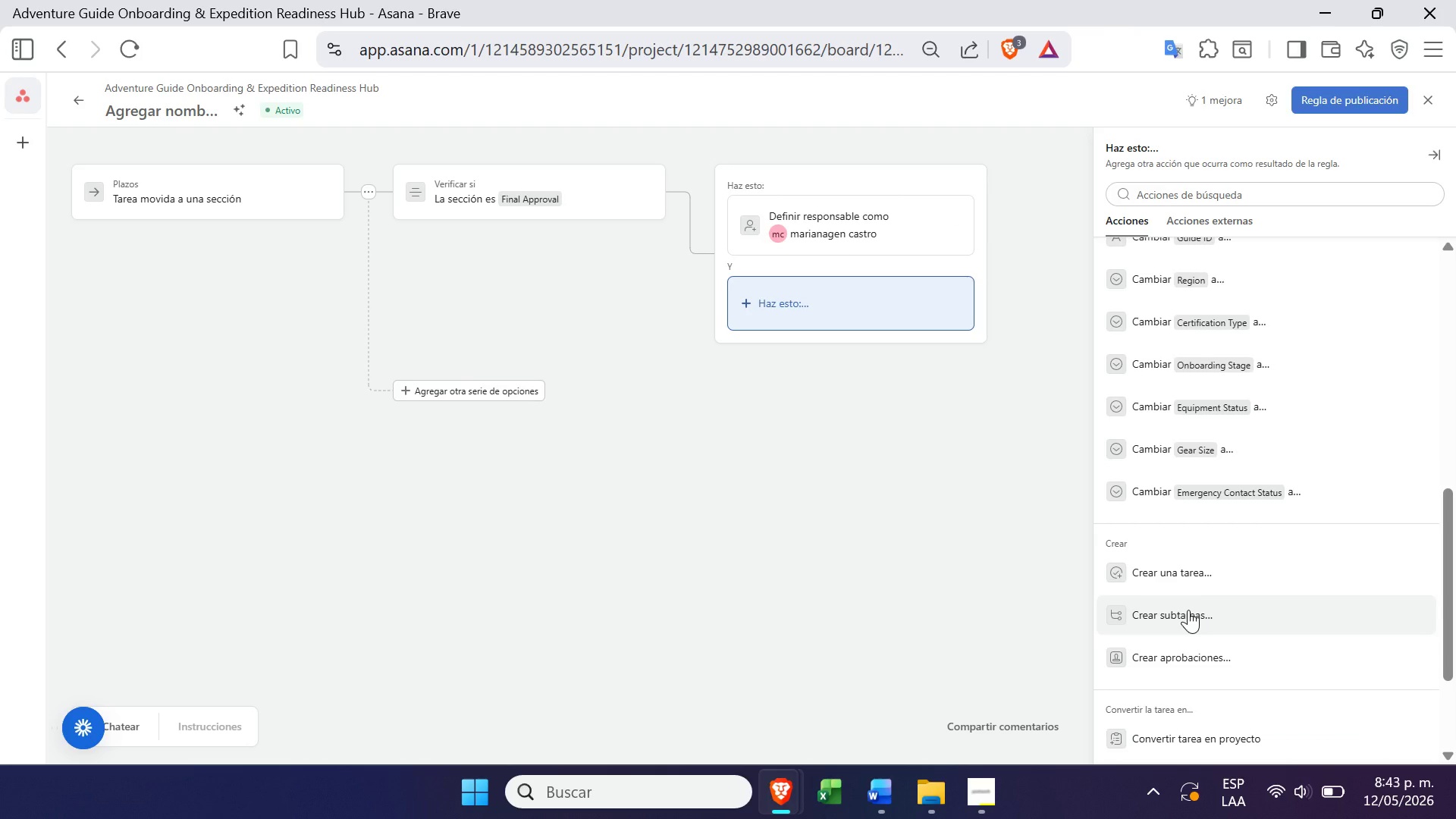 
left_click([1188, 610])
 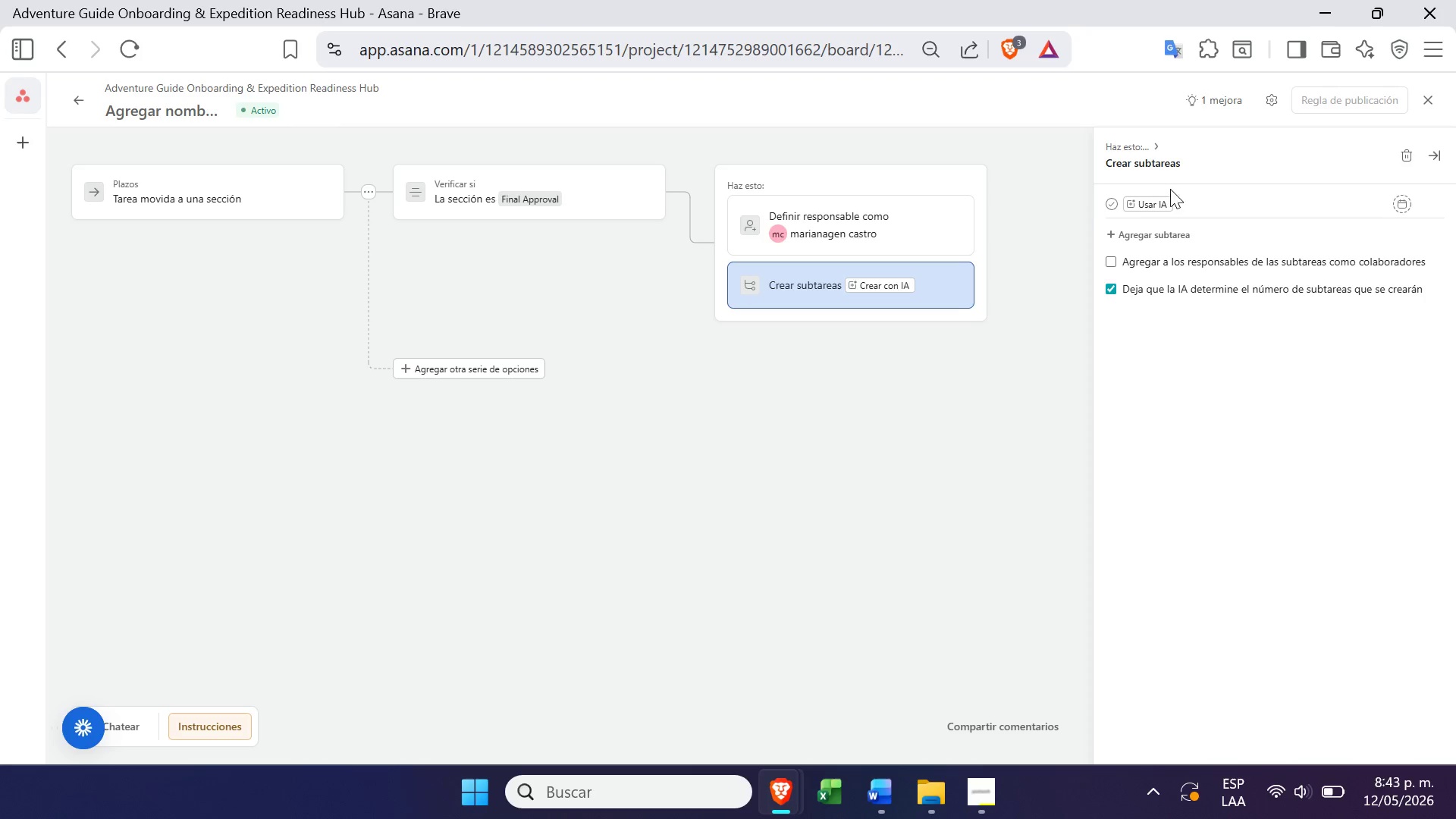 
left_click([1202, 206])
 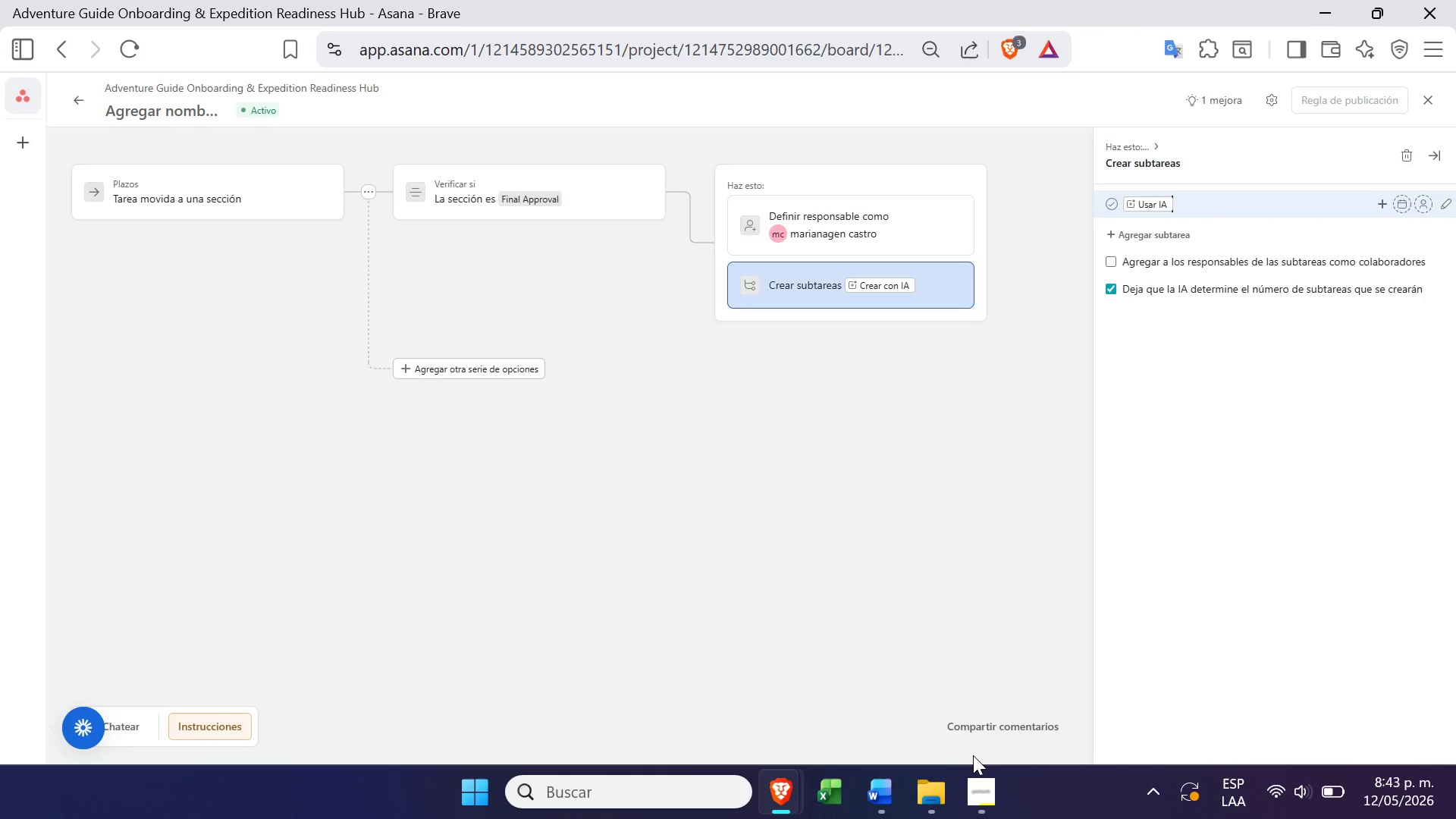 
type(Set task )
 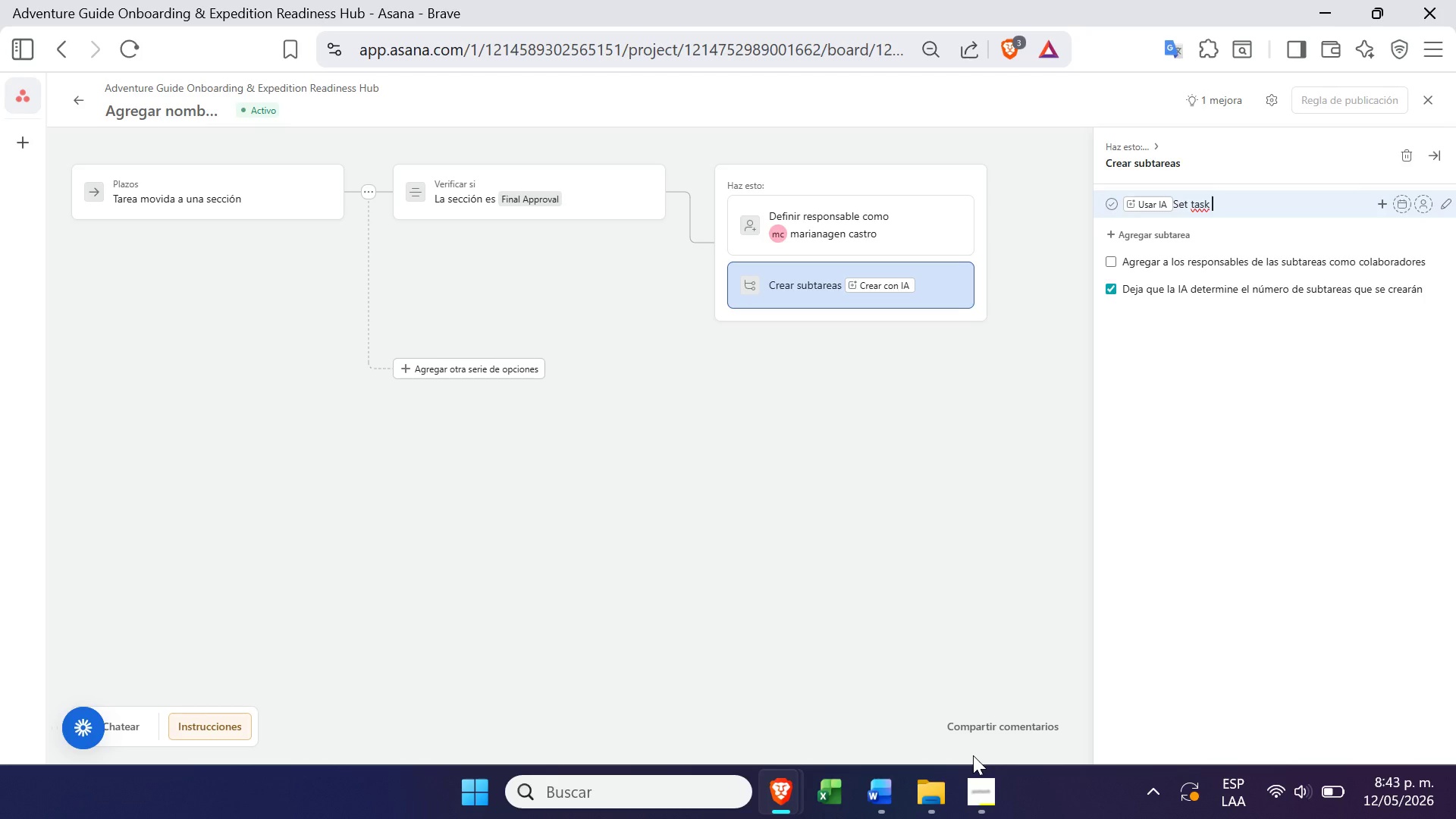 
type(as complete)
 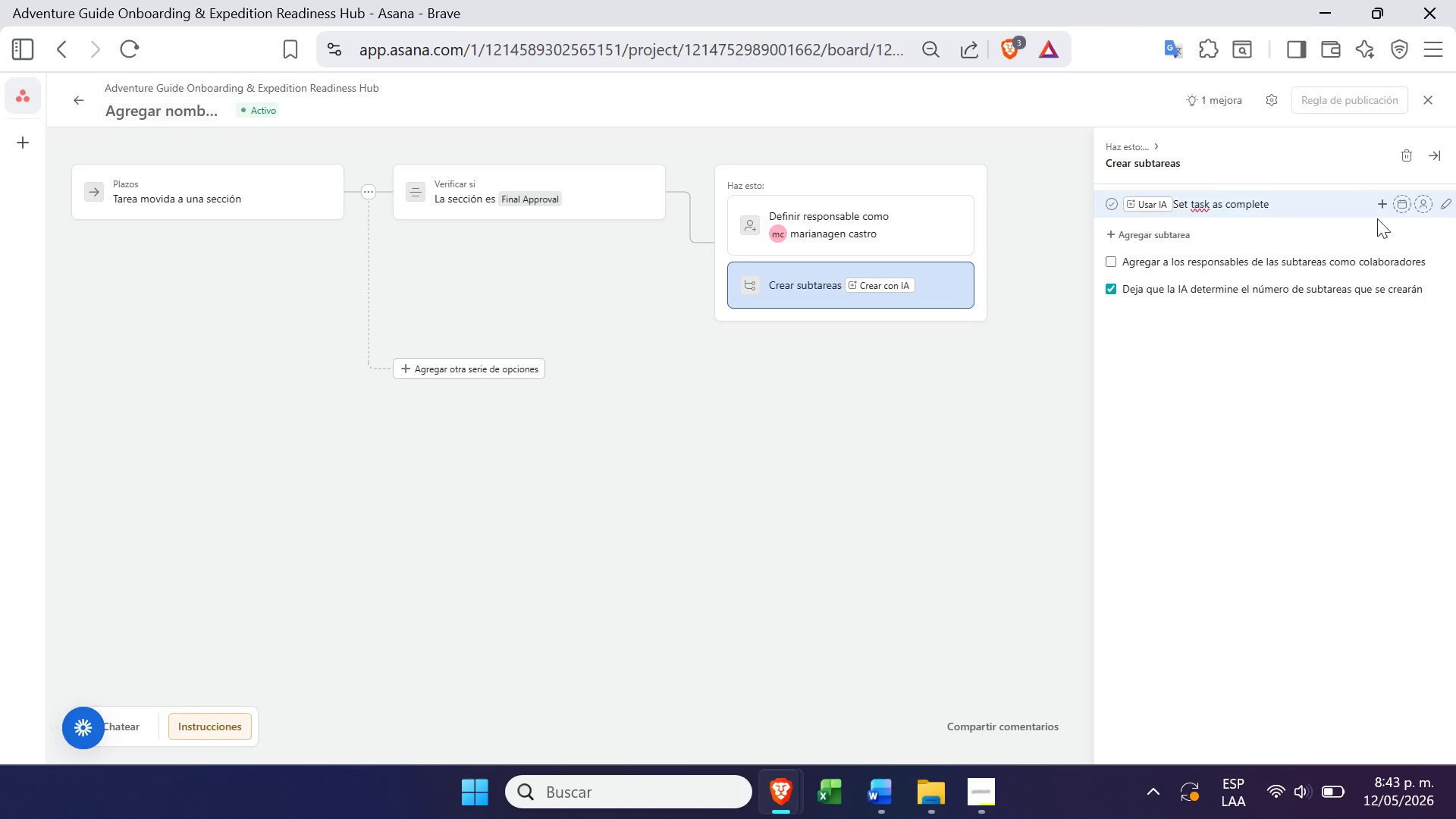 
left_click([1420, 202])
 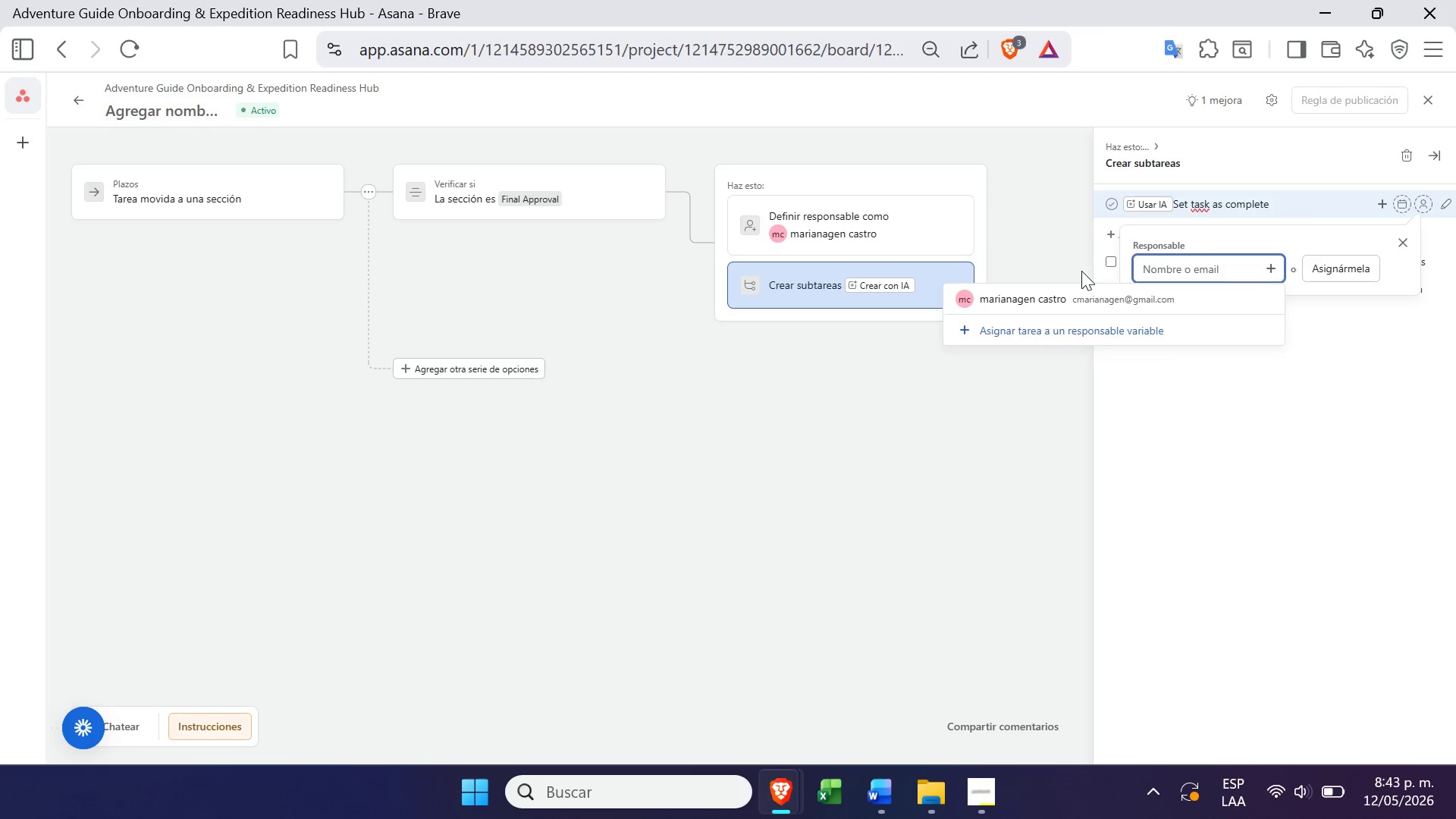 
left_click([1056, 293])
 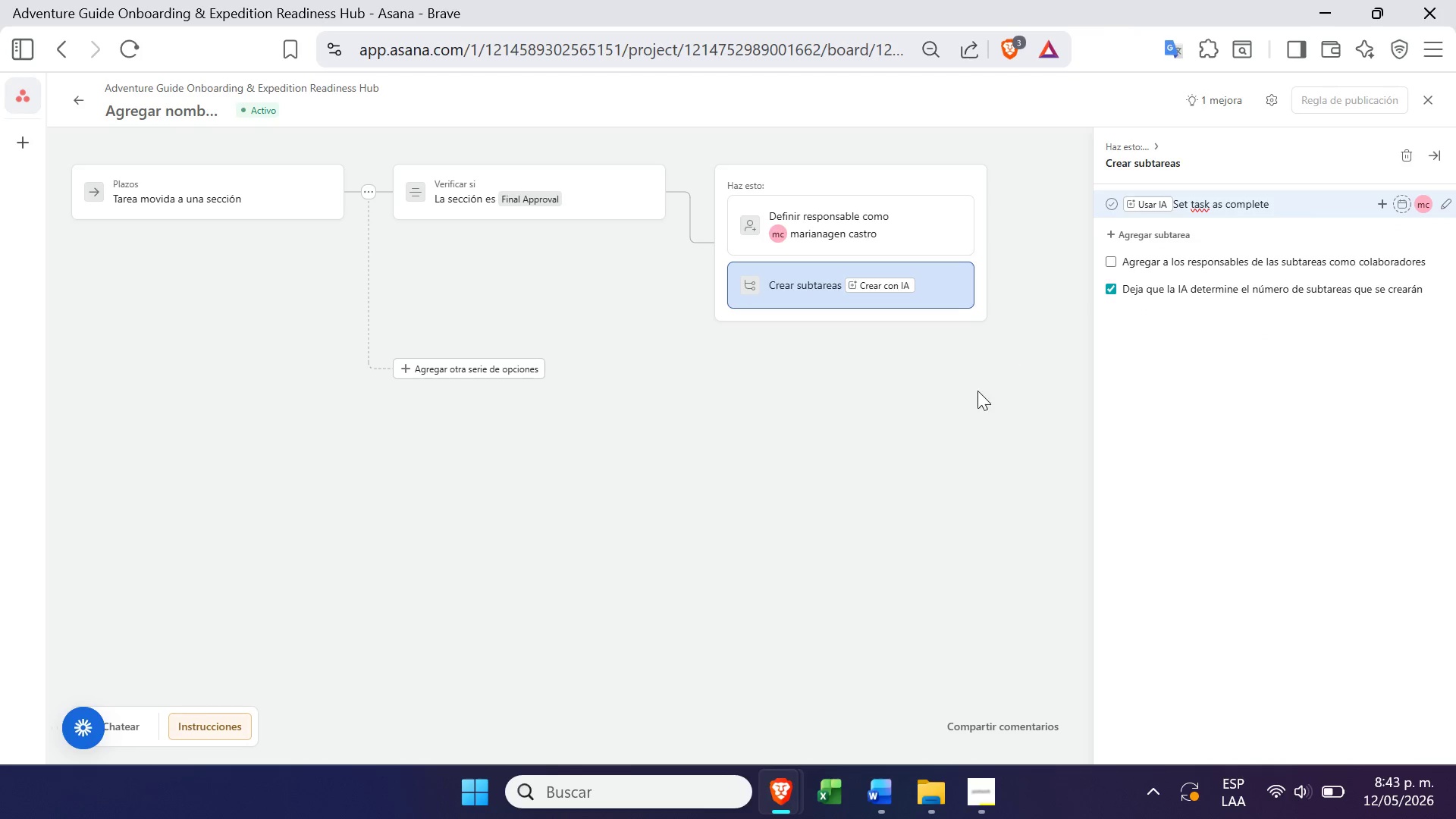 
left_click([974, 398])